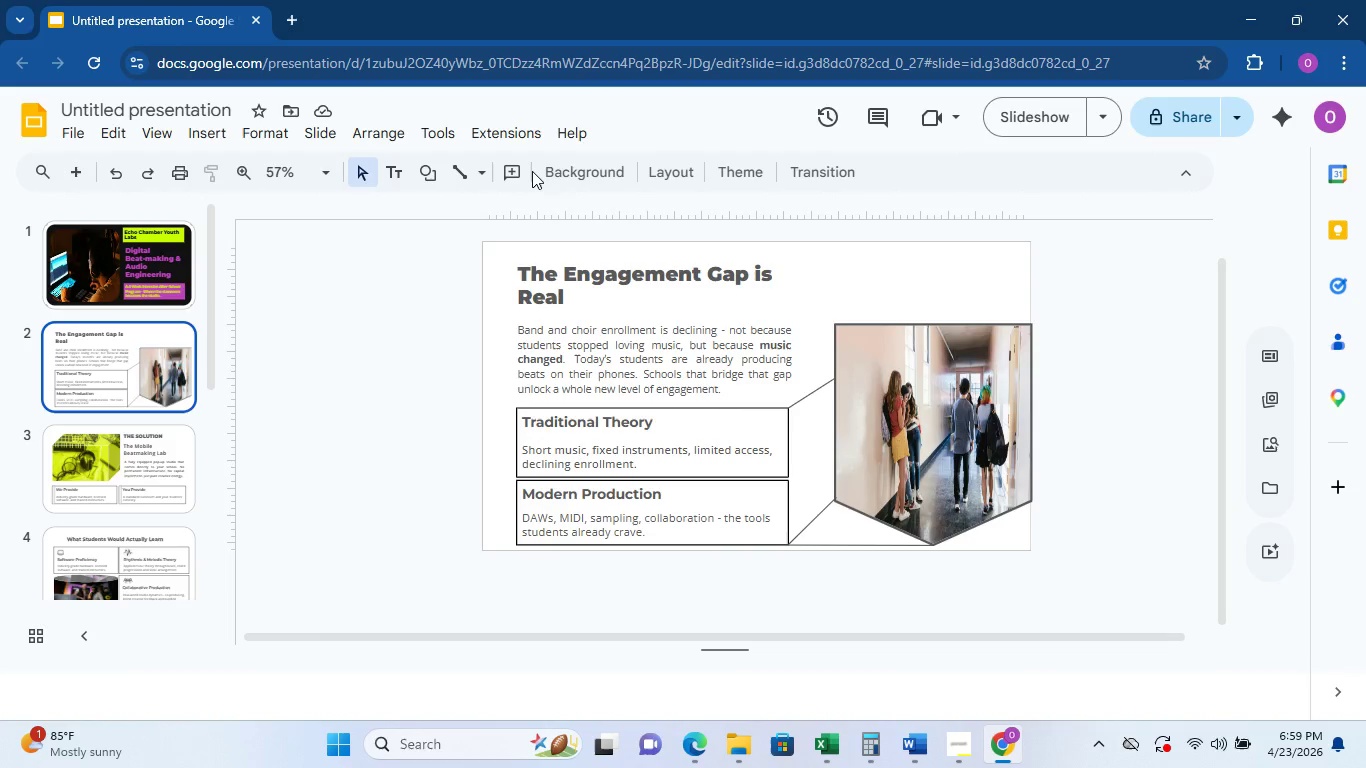 
double_click([556, 170])
 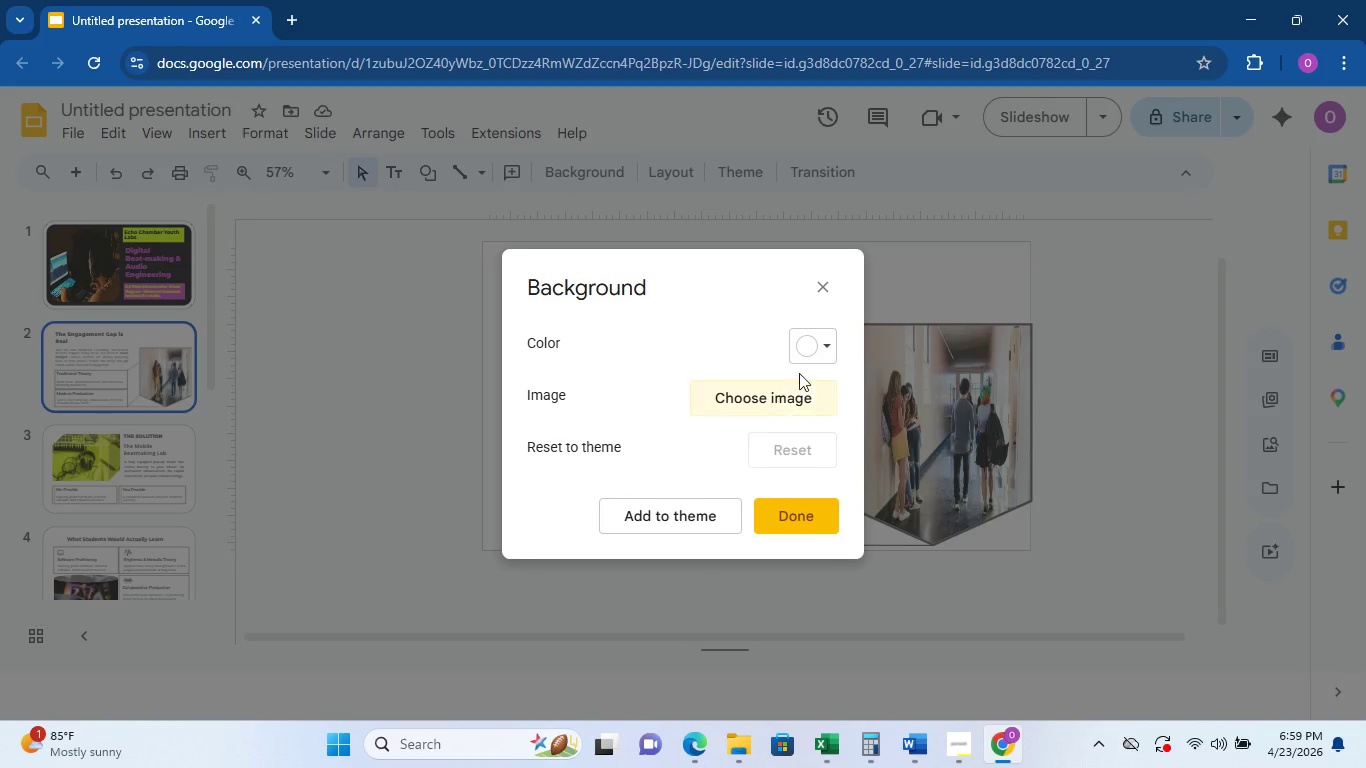 
left_click([825, 347])
 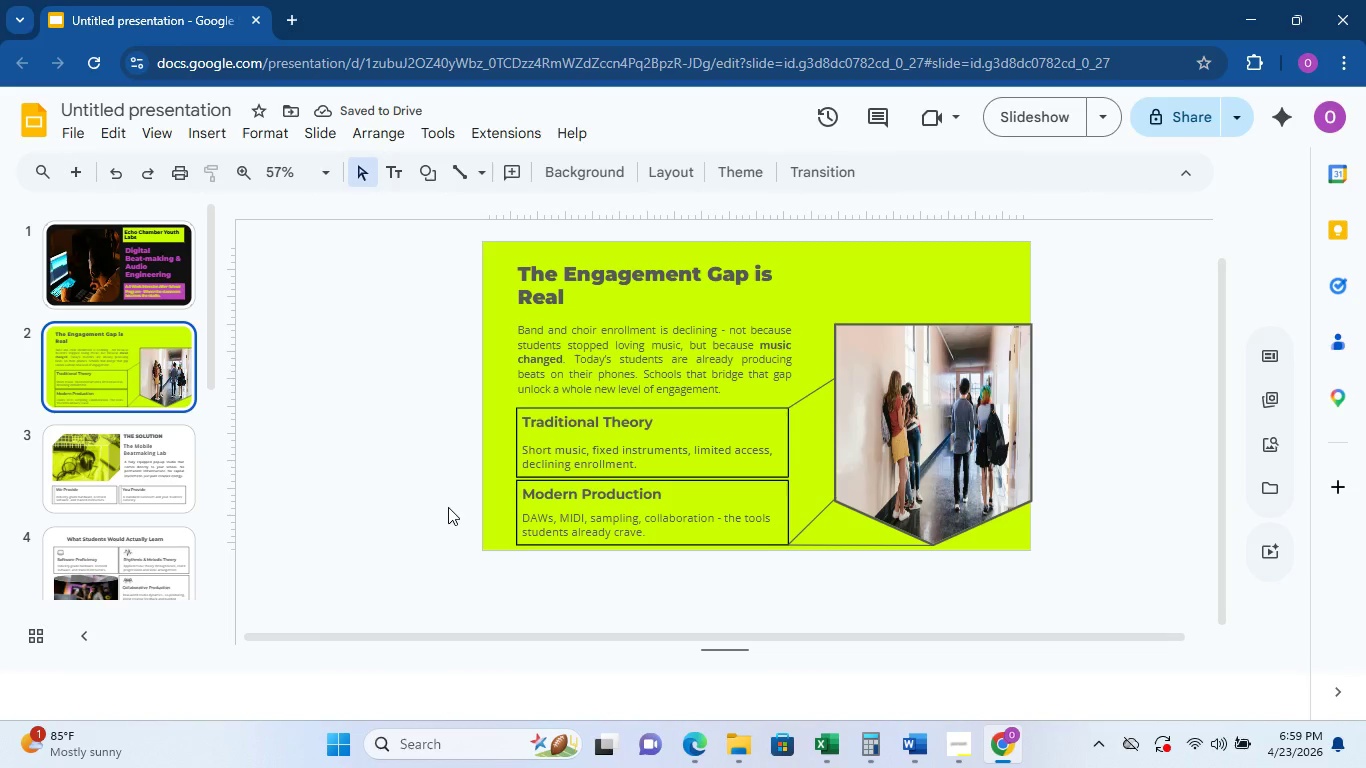 
wait(6.74)
 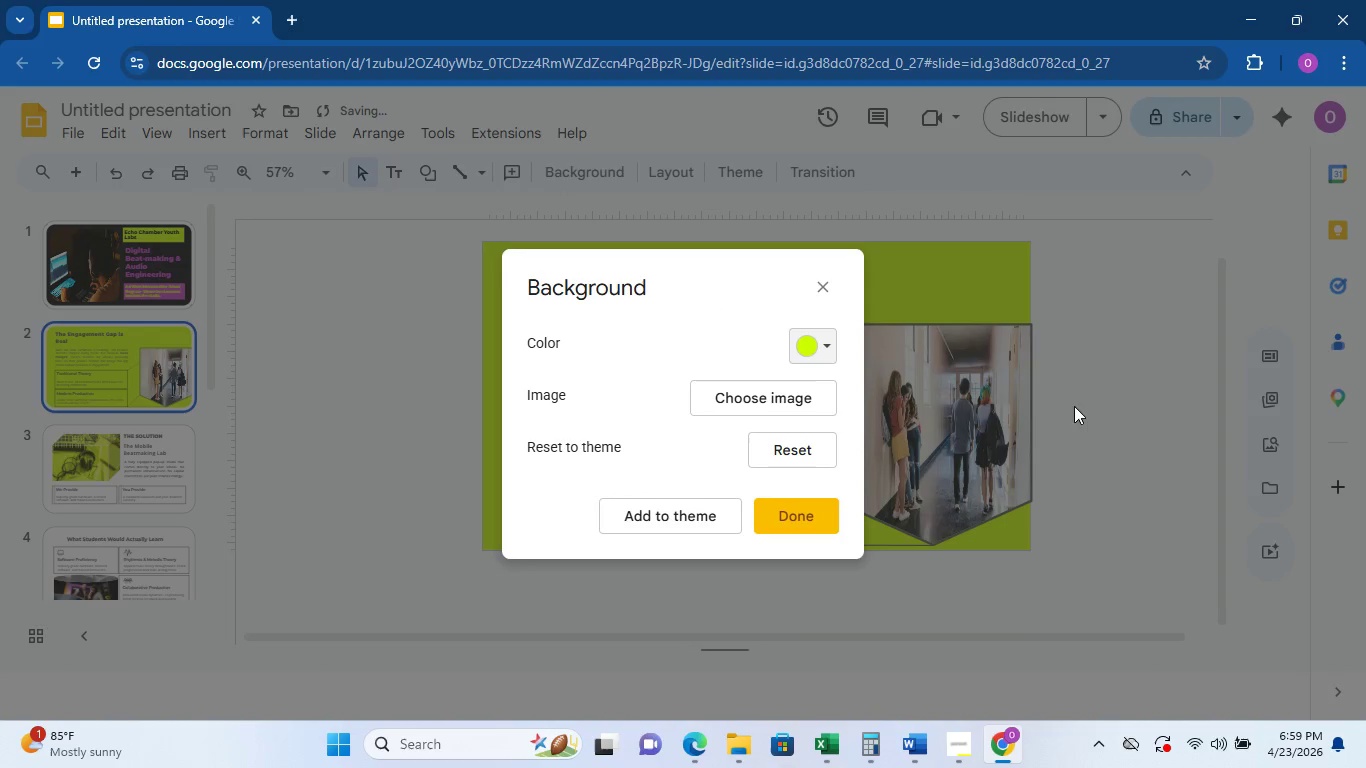 
left_click([568, 180])
 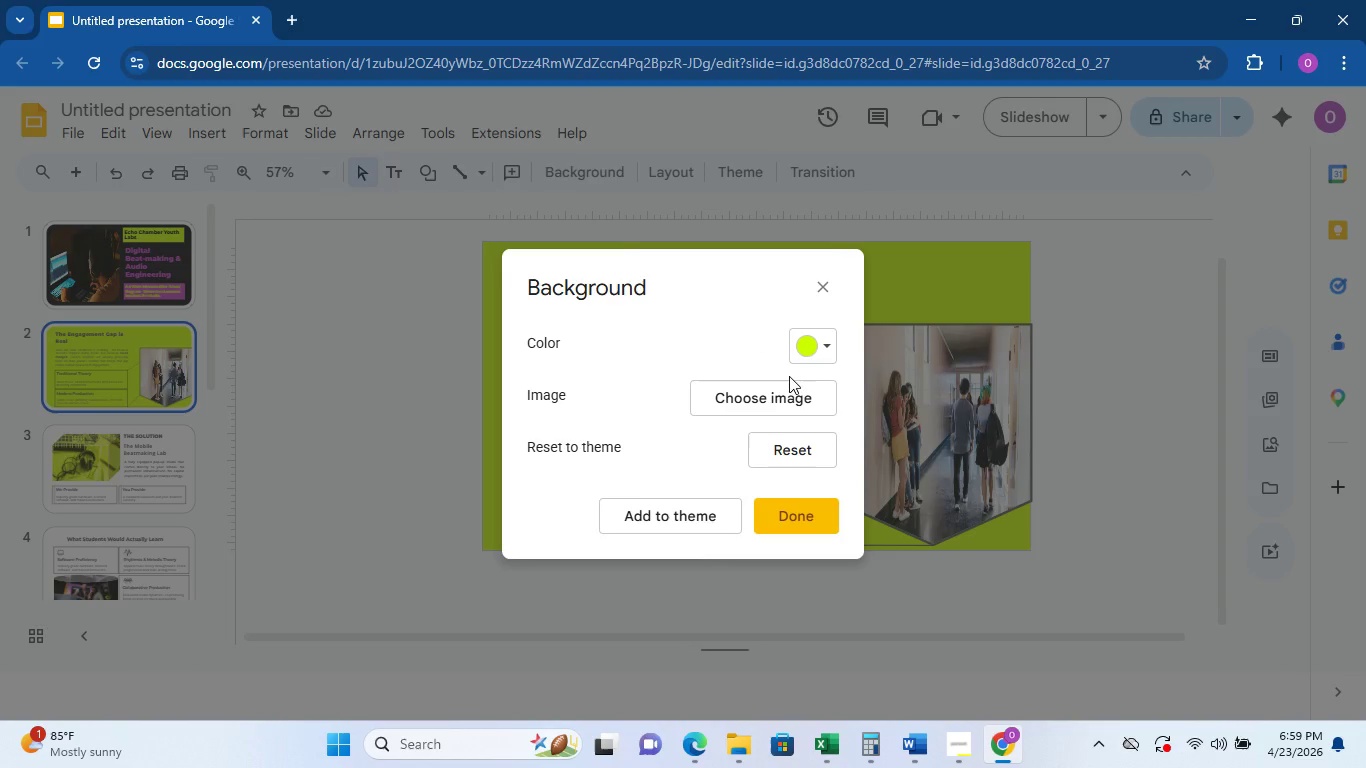 
left_click([828, 348])
 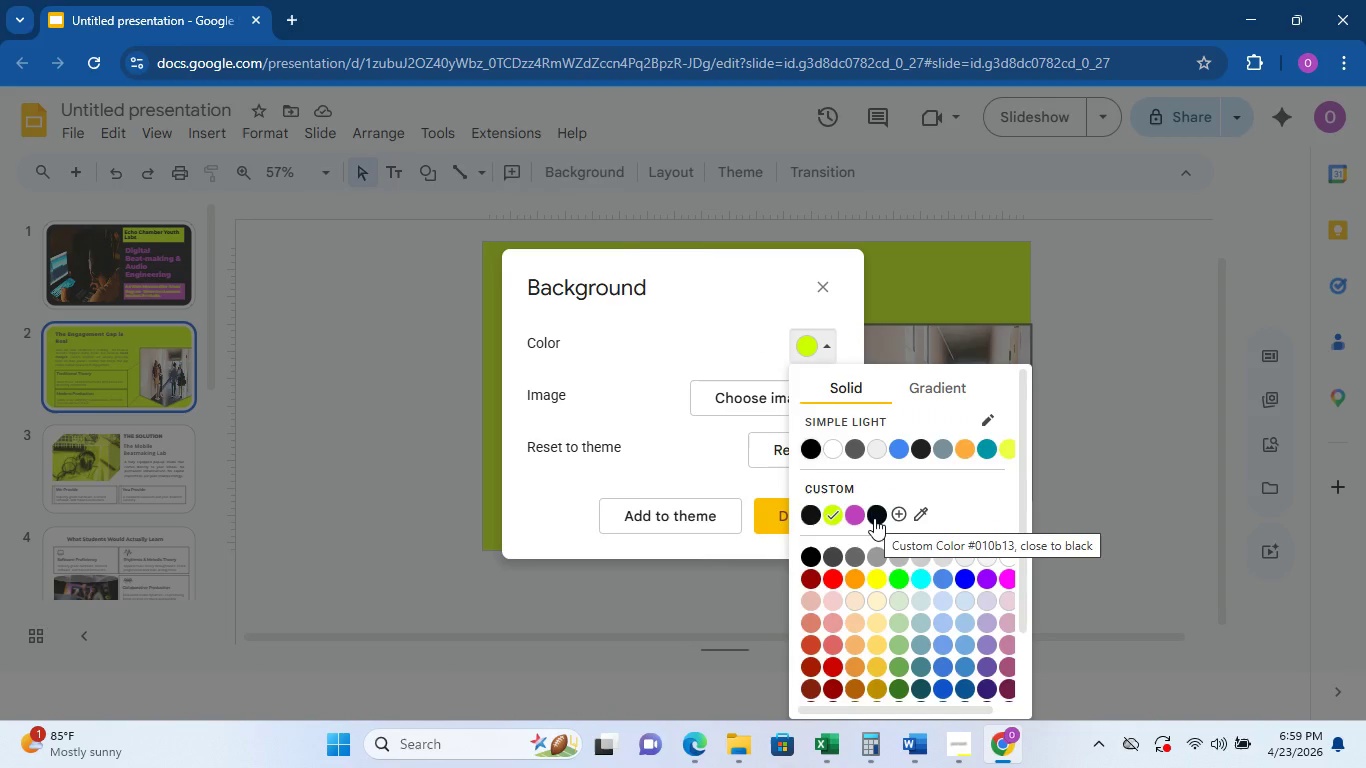 
left_click([875, 518])
 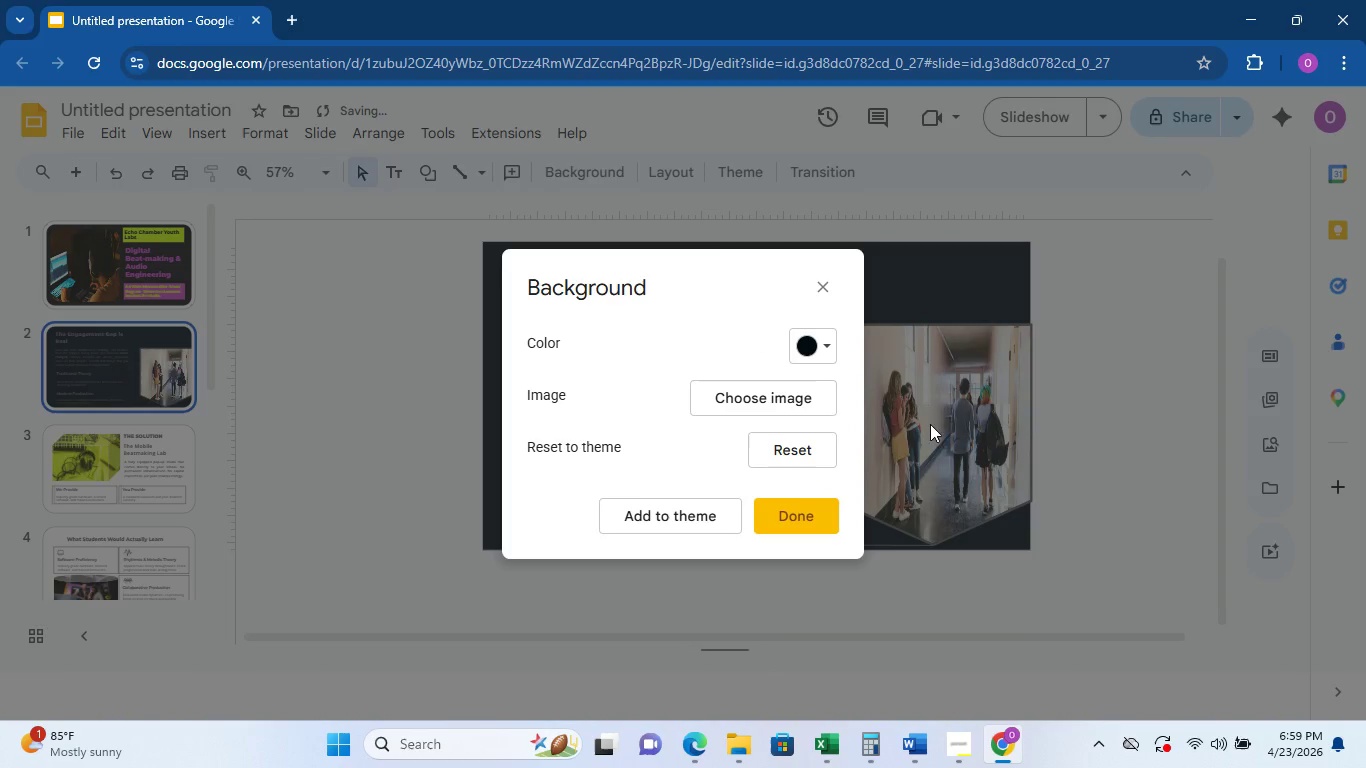 
left_click([794, 530])
 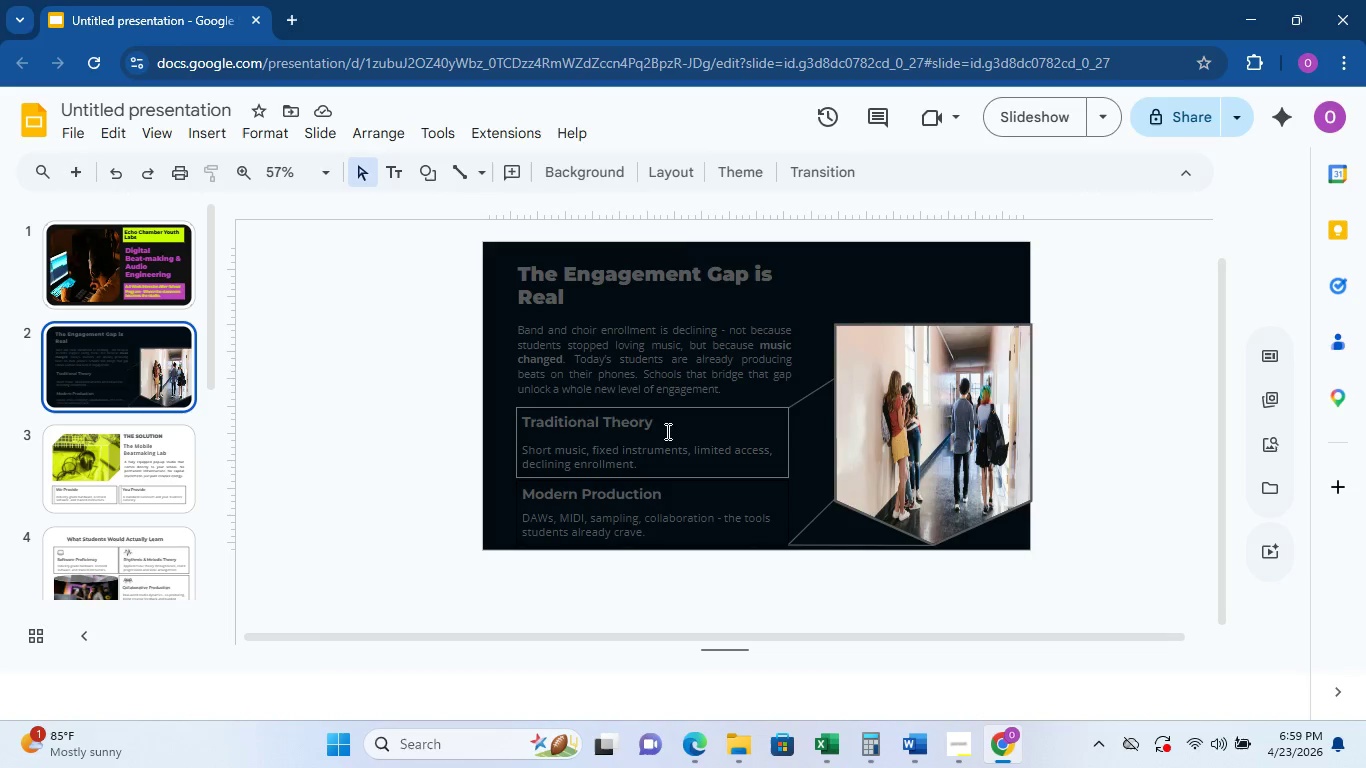 
wait(5.88)
 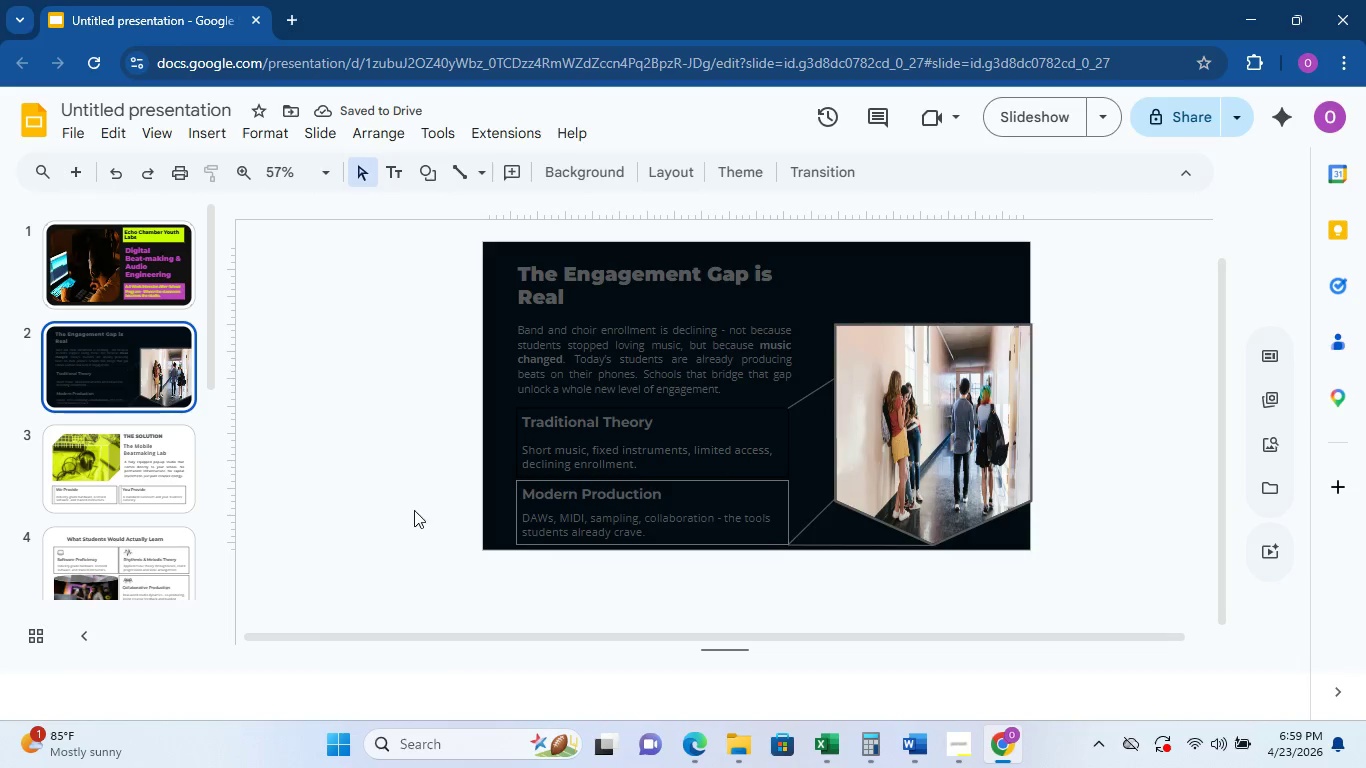 
left_click([800, 424])
 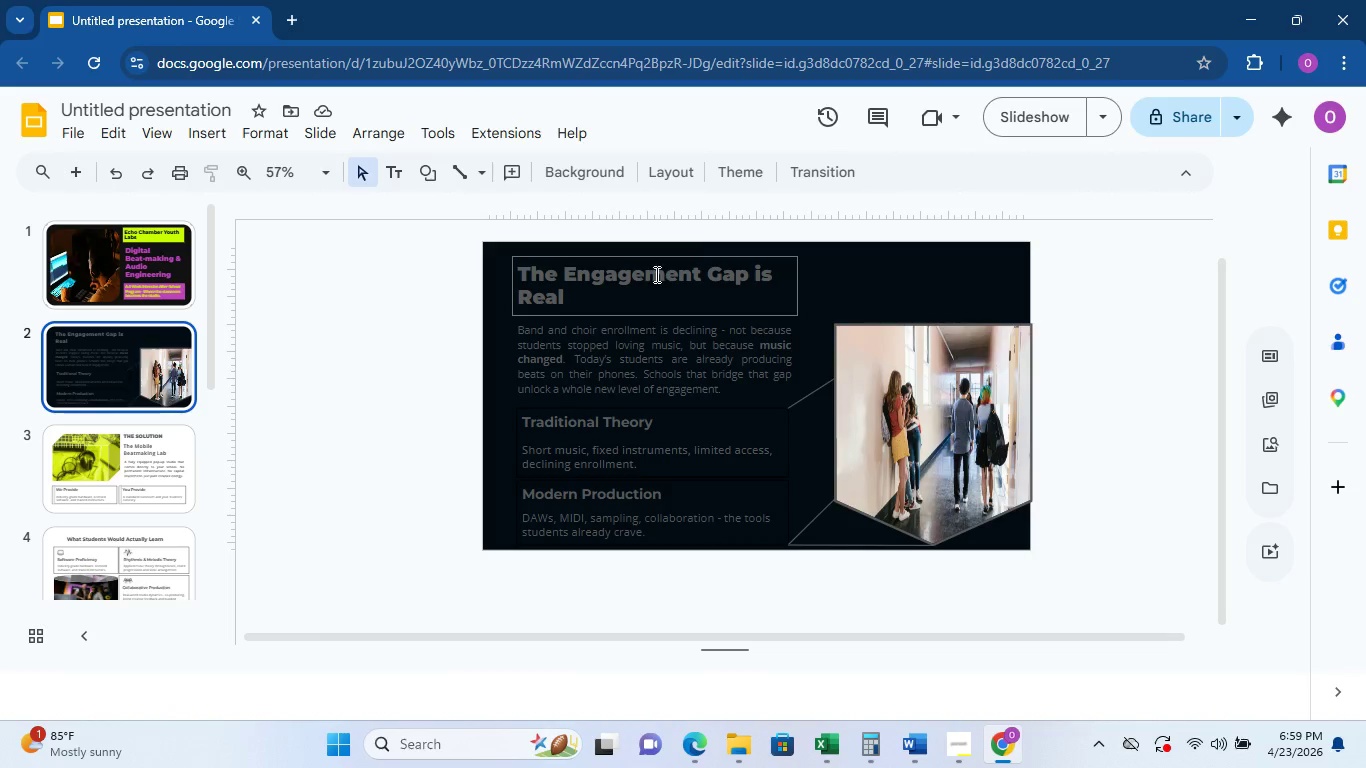 
left_click([661, 254])
 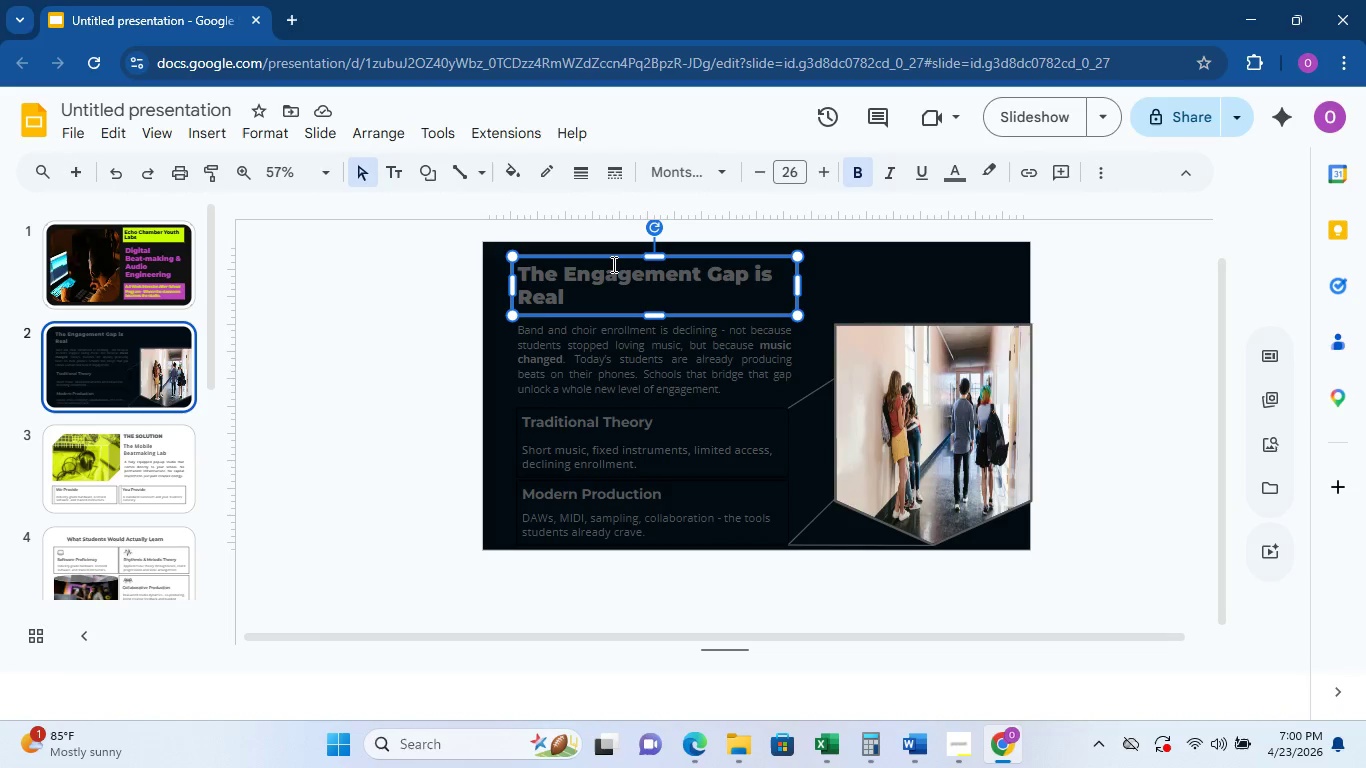 
left_click([927, 595])
 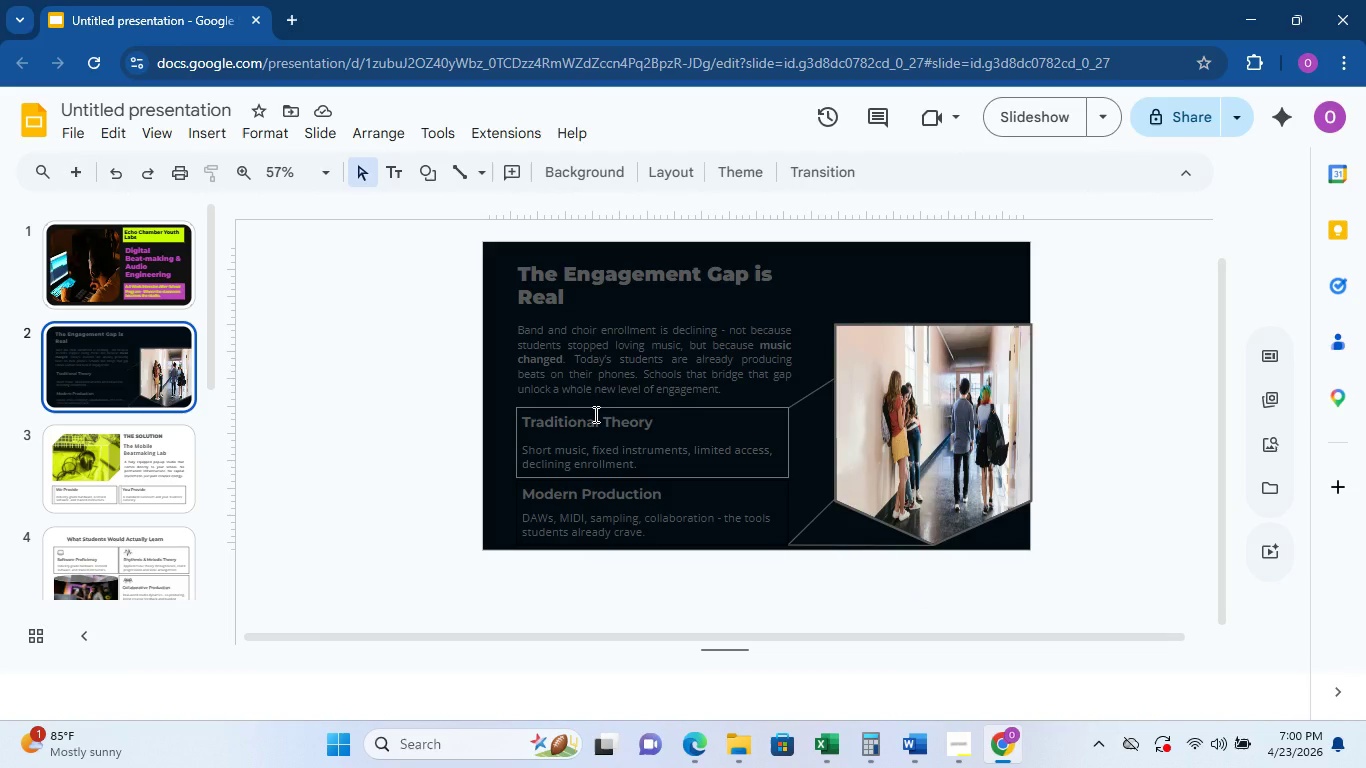 
left_click([594, 414])
 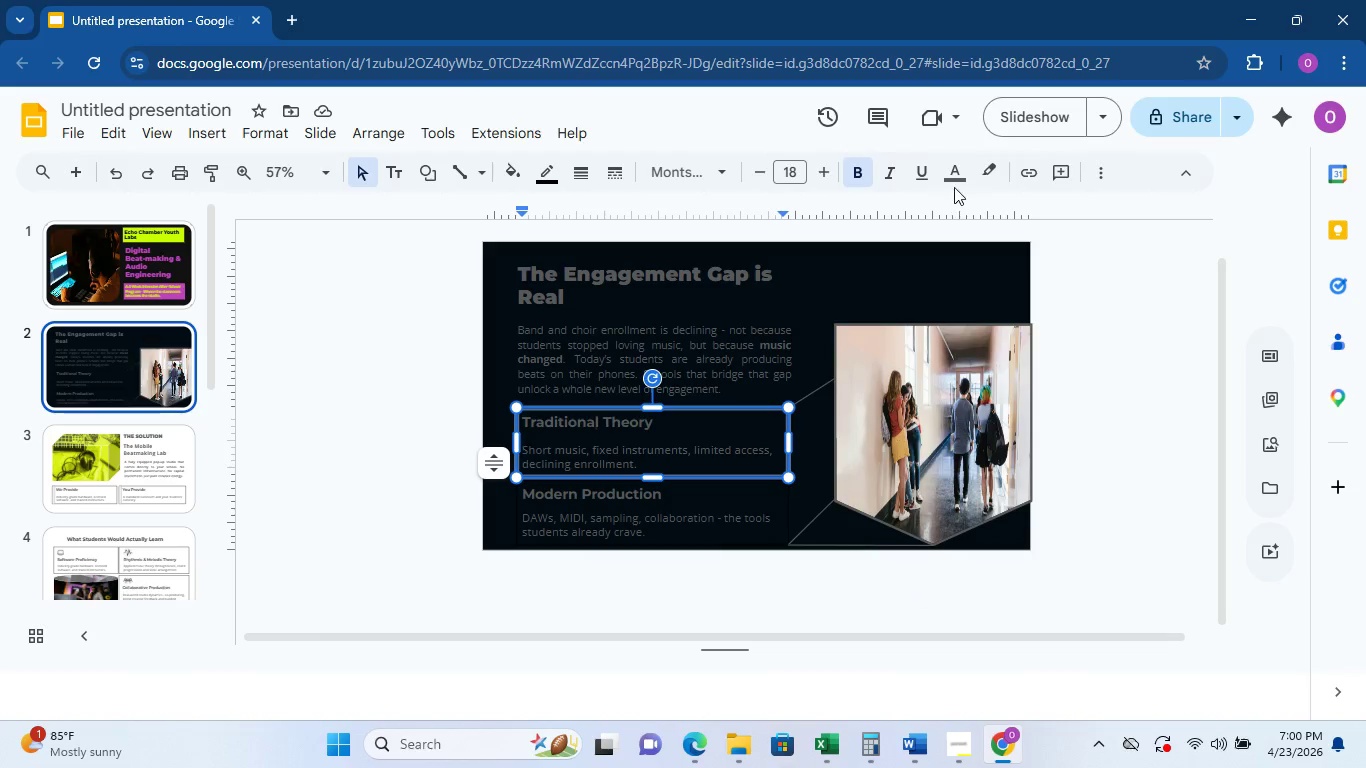 
left_click([954, 184])
 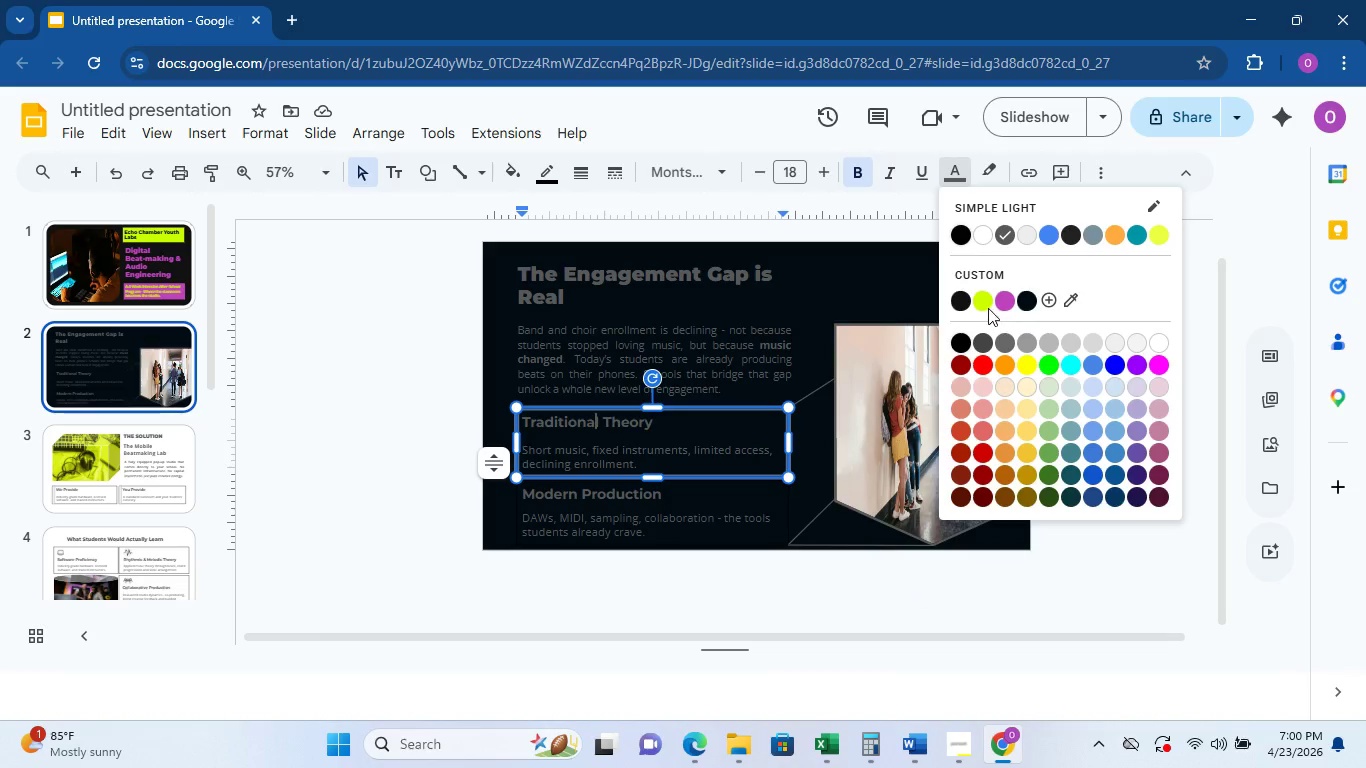 
left_click([1000, 303])
 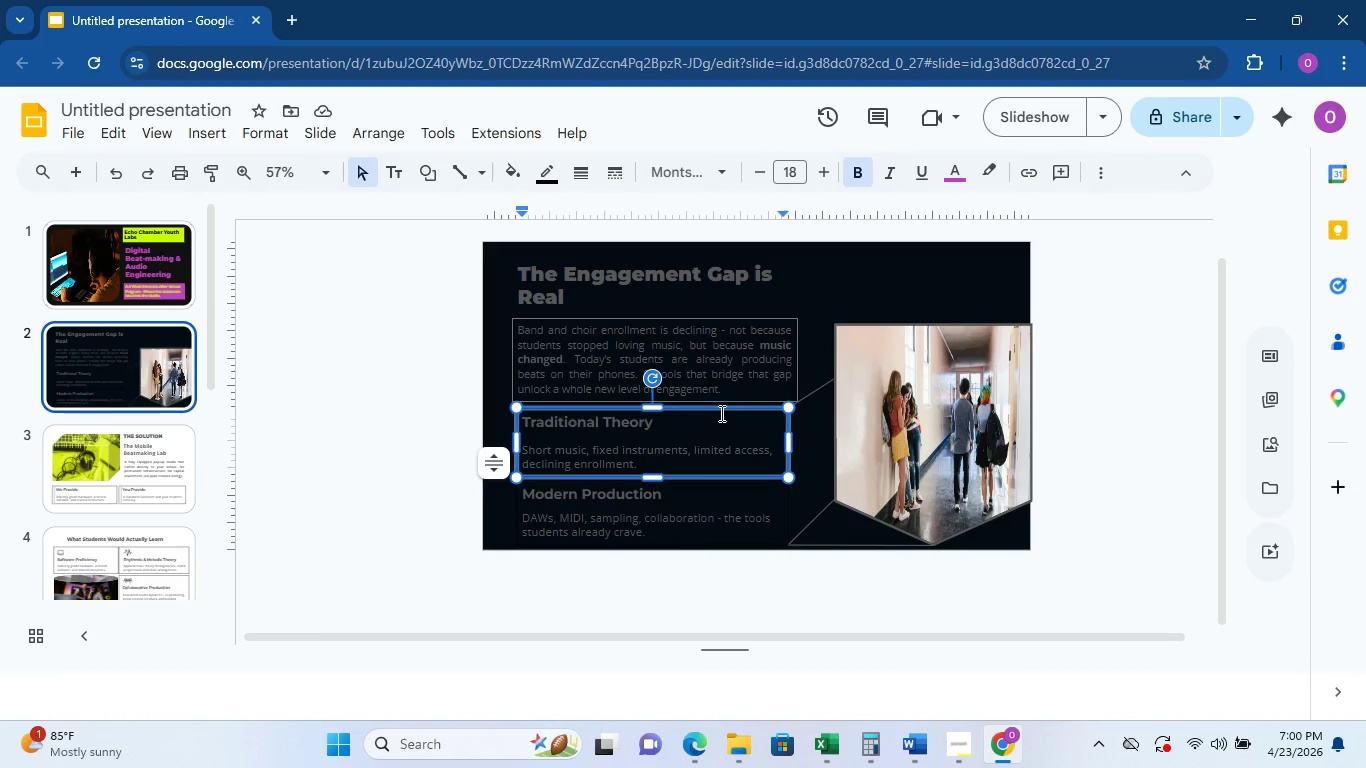 
key(Control+A)
 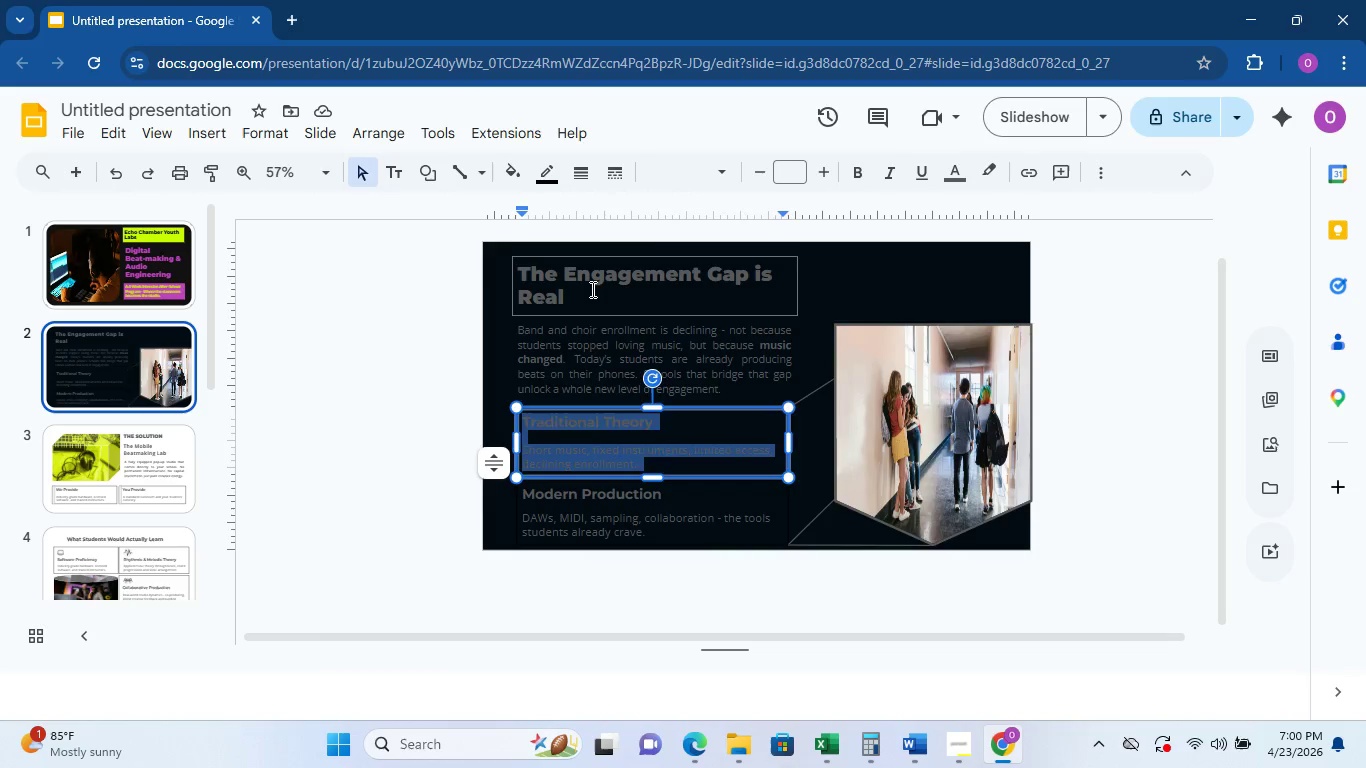 
double_click([591, 289])
 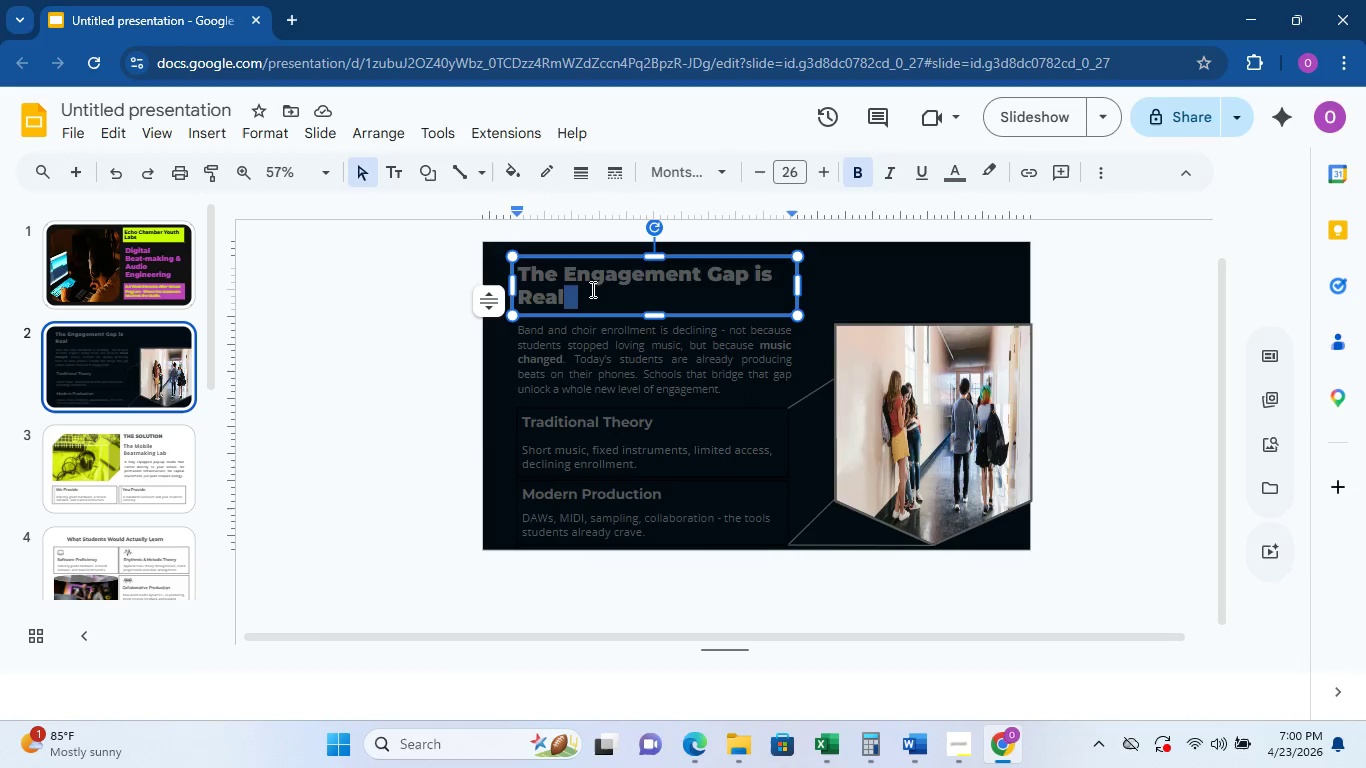 
triple_click([591, 289])
 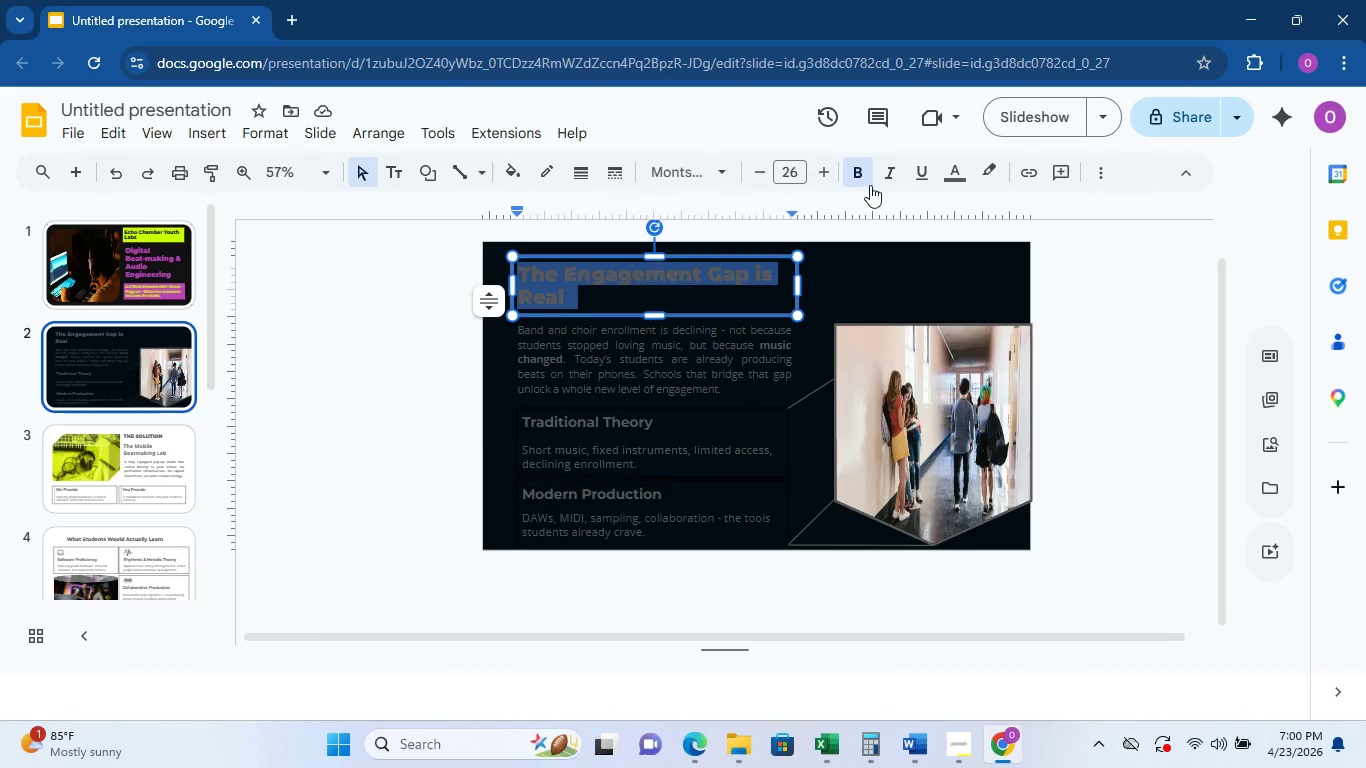 
left_click([958, 177])
 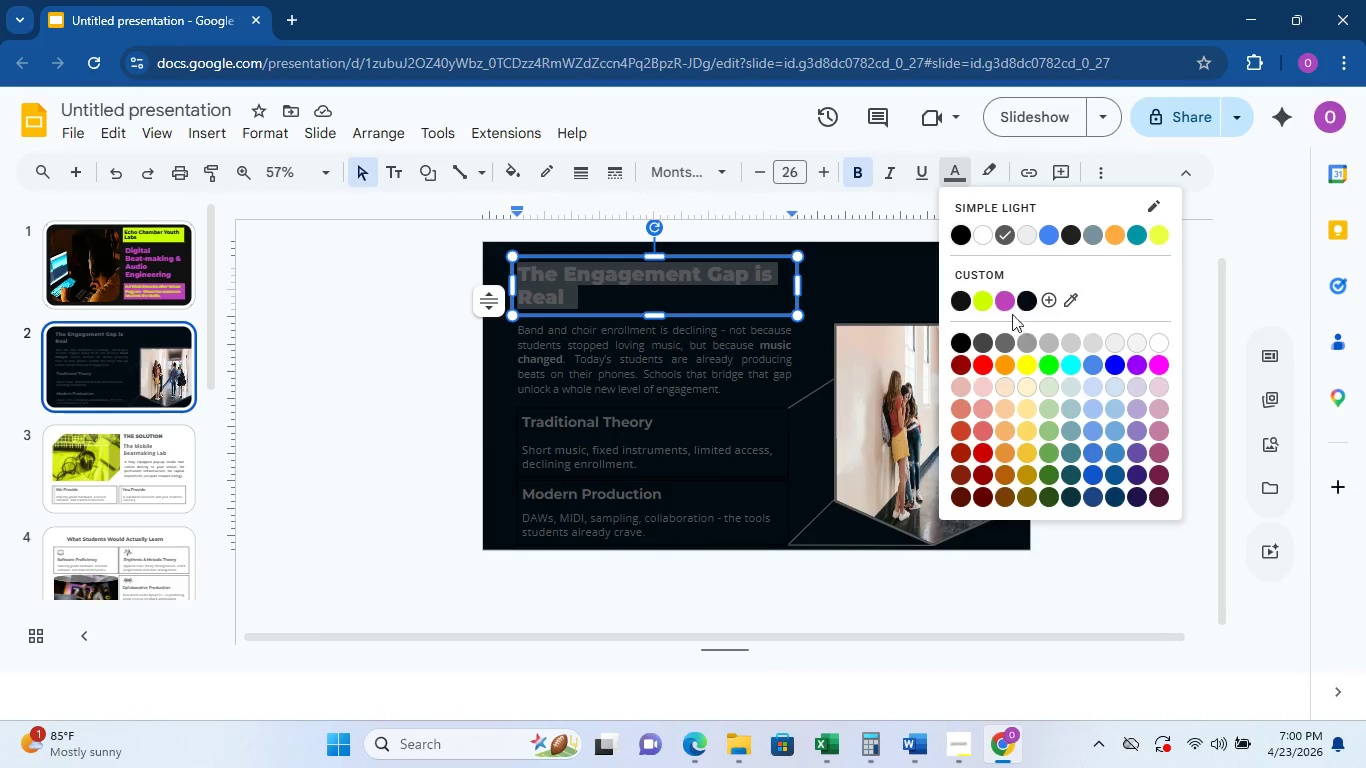 
left_click([998, 298])
 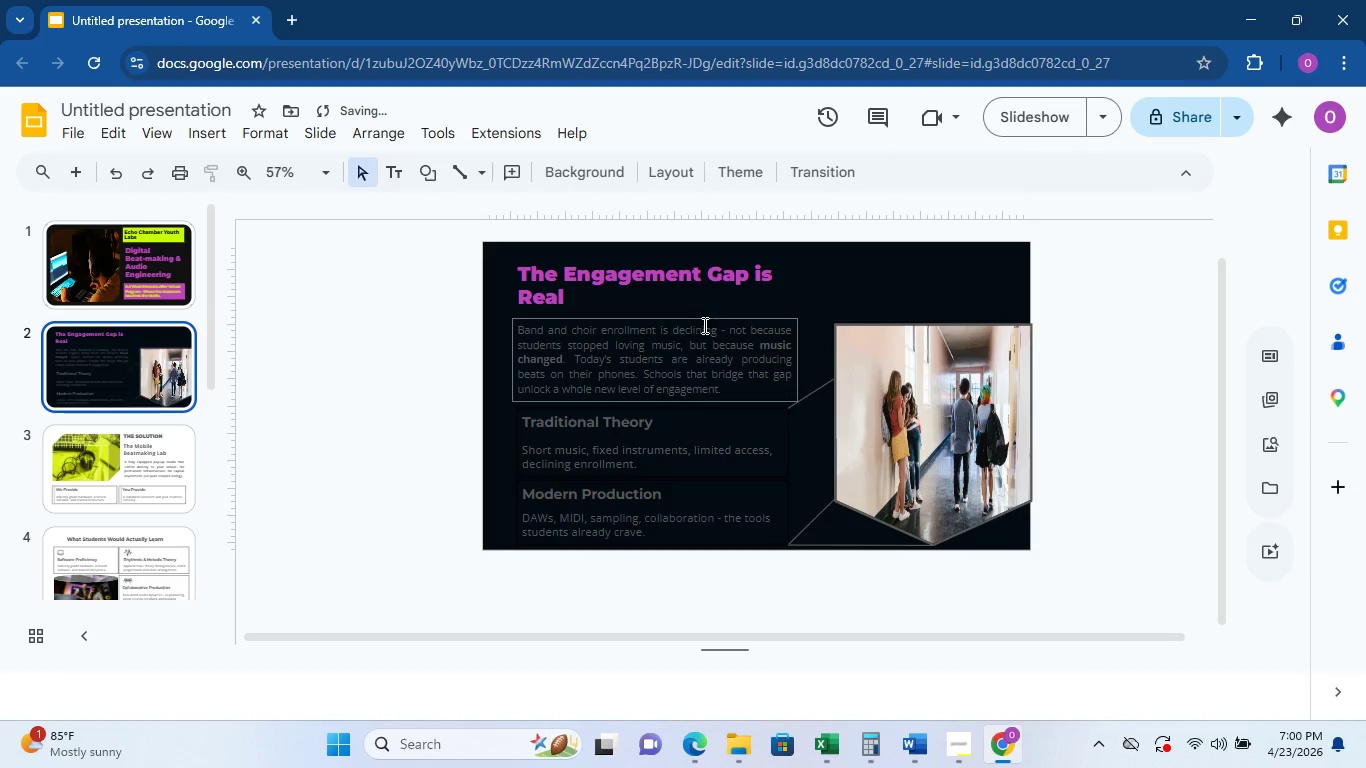 
double_click([704, 327])
 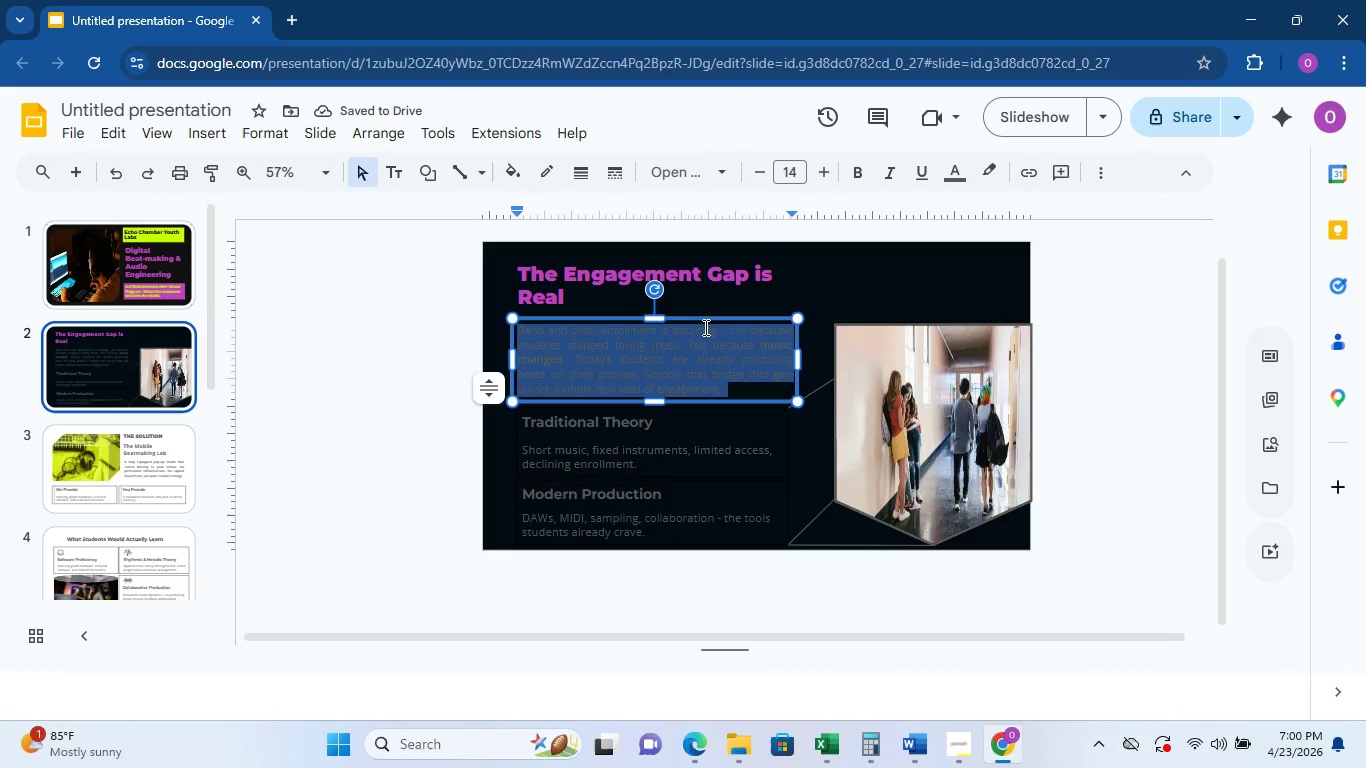 
triple_click([704, 327])
 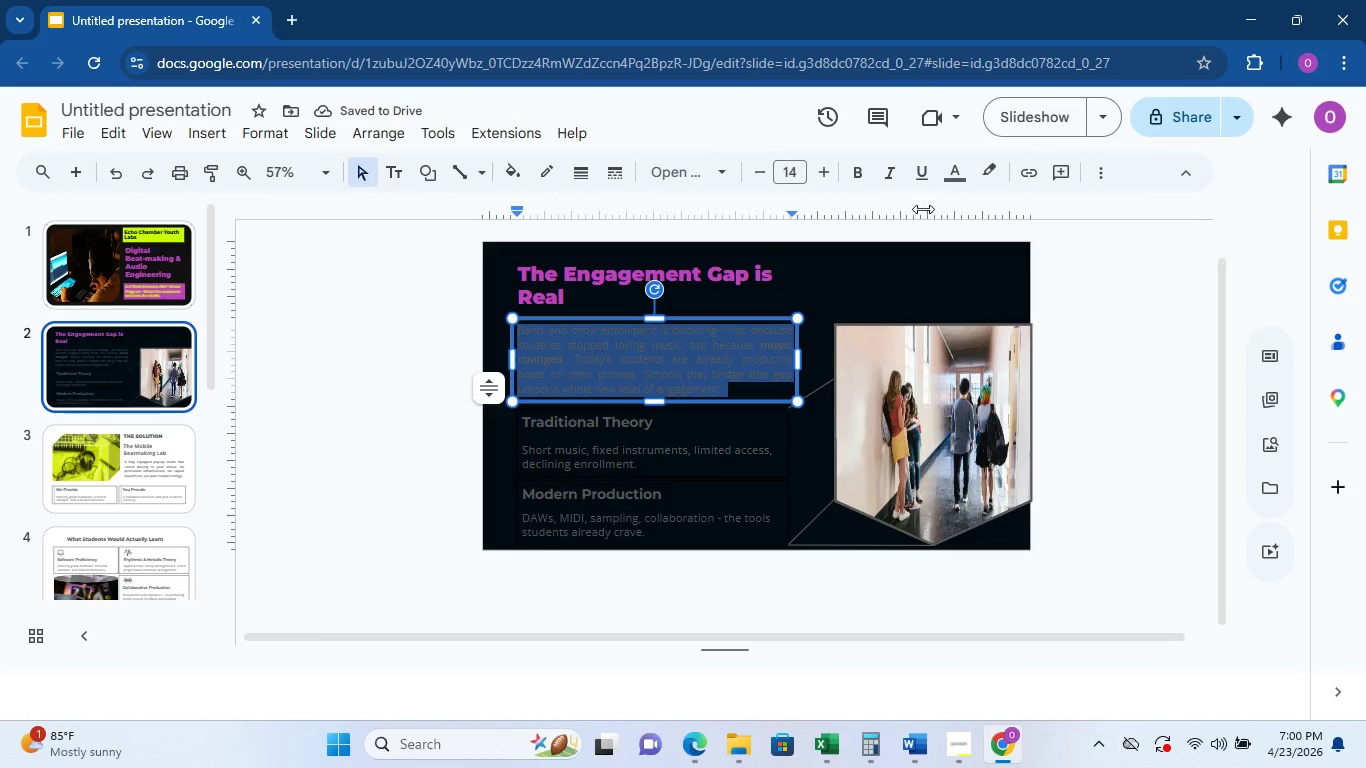 
left_click([952, 182])
 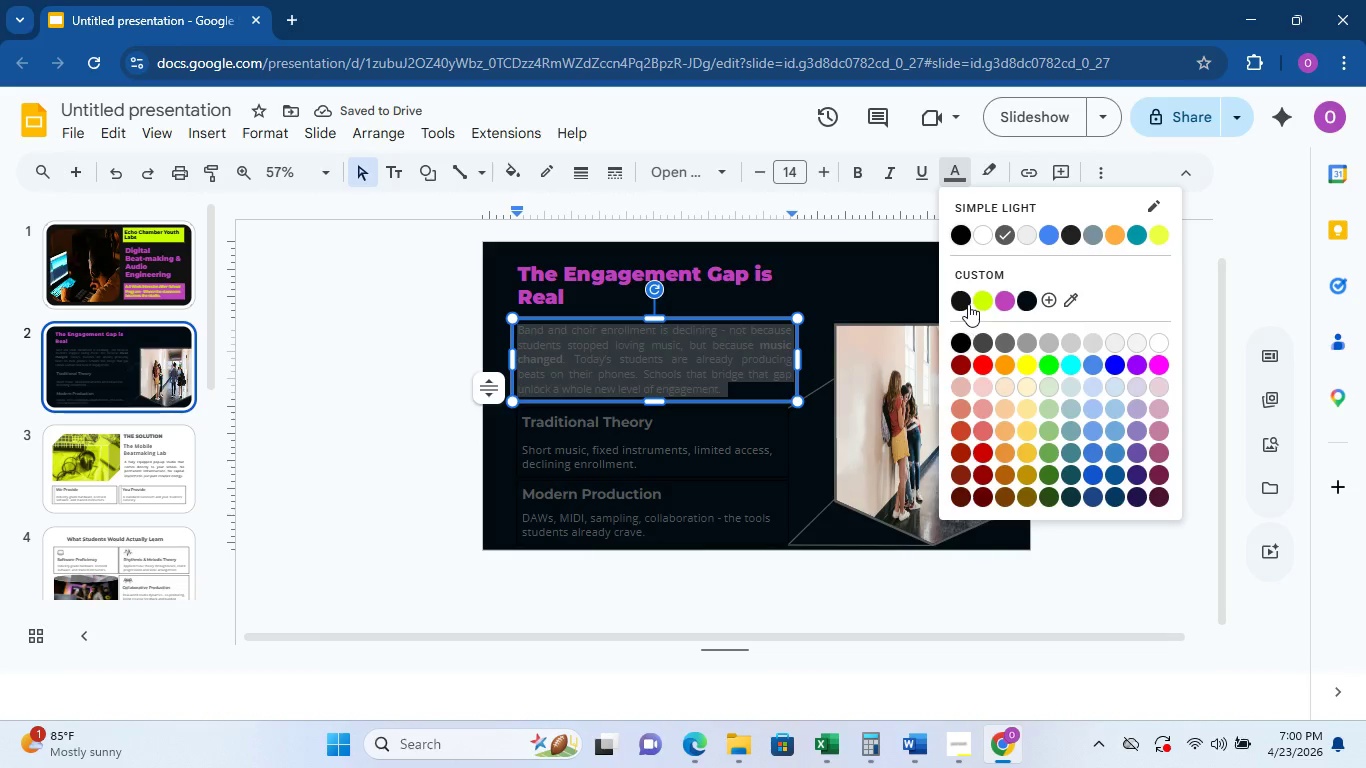 
left_click([986, 301])
 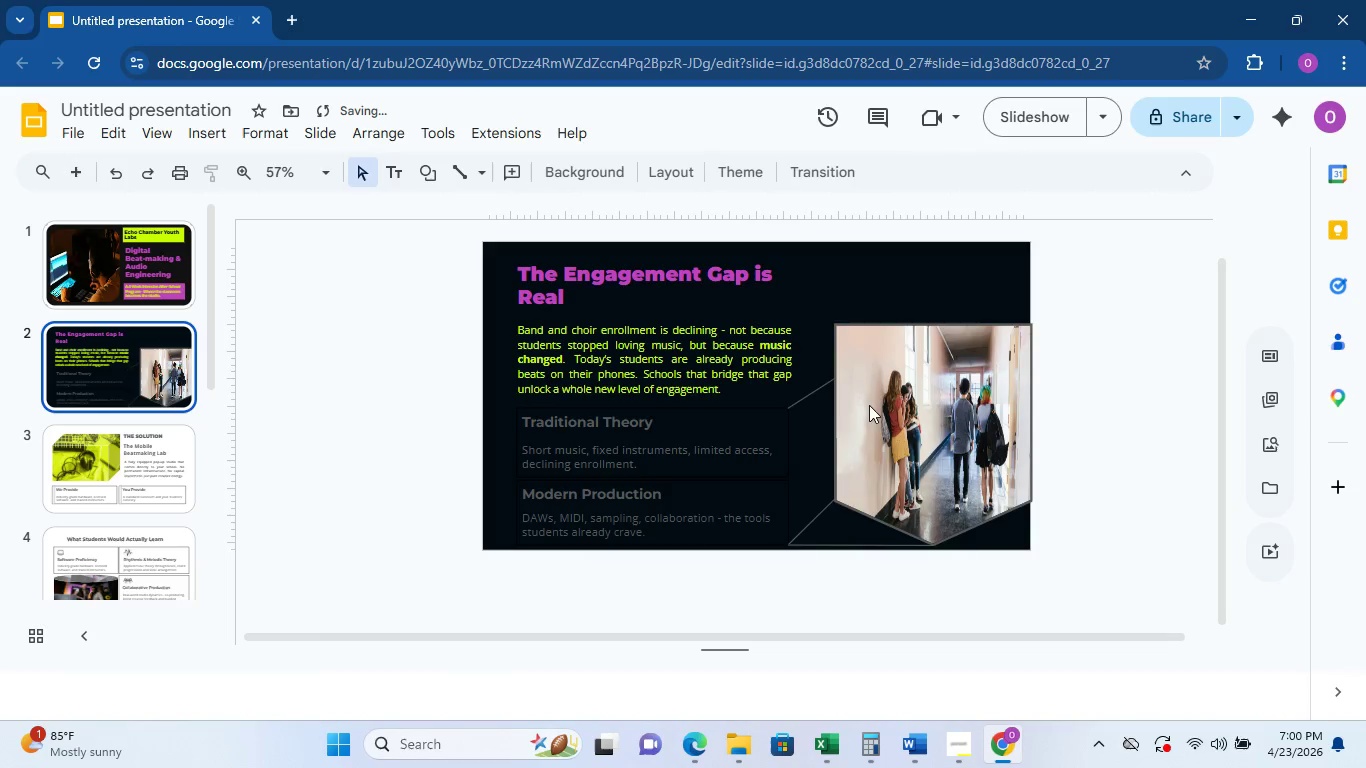 
left_click([714, 453])
 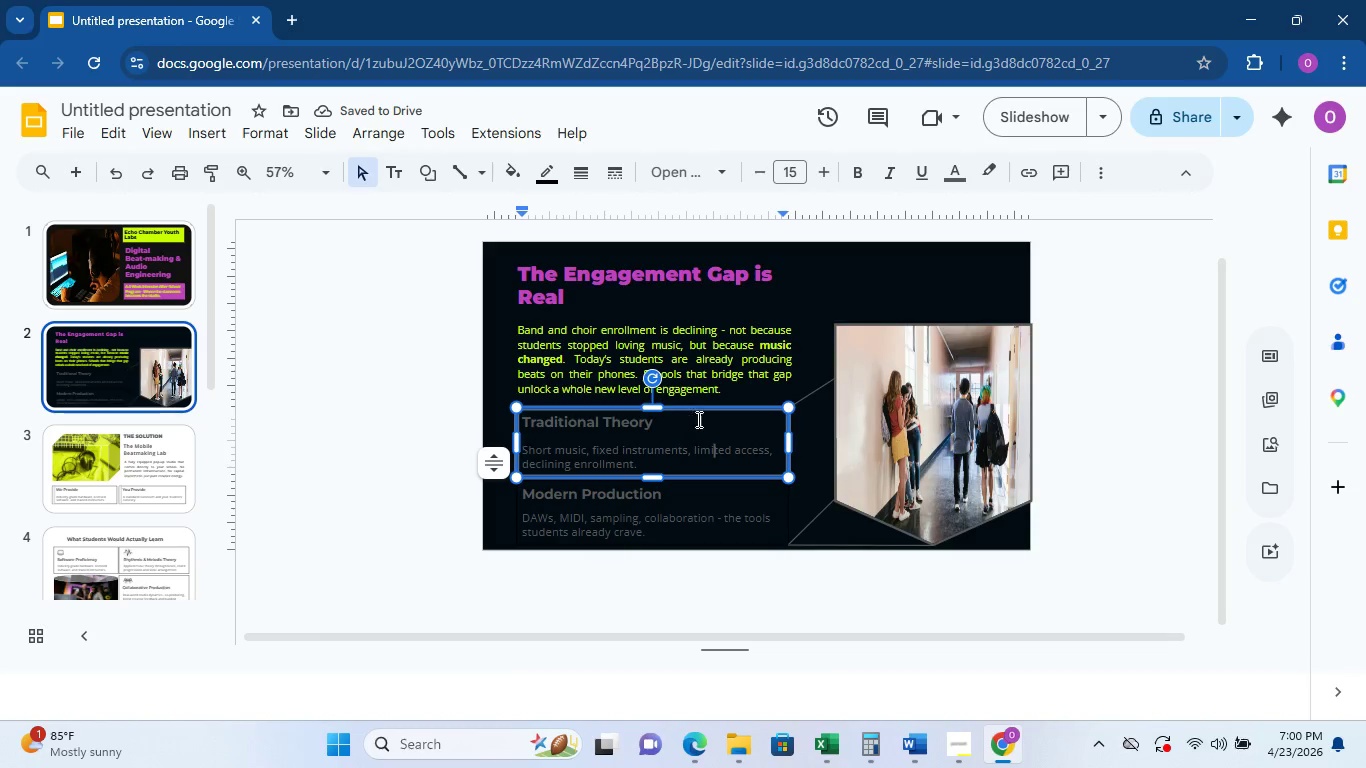 
left_click([700, 417])
 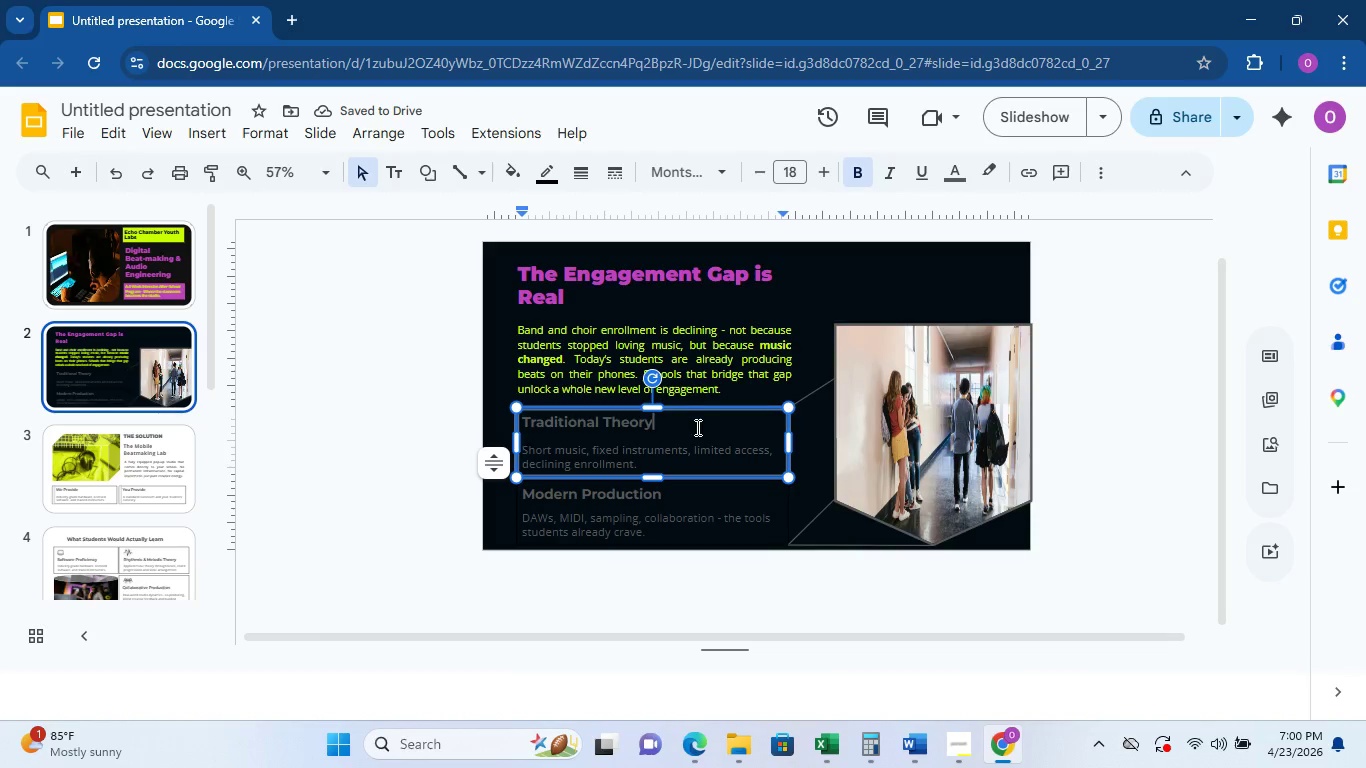 
key(Control+A)
 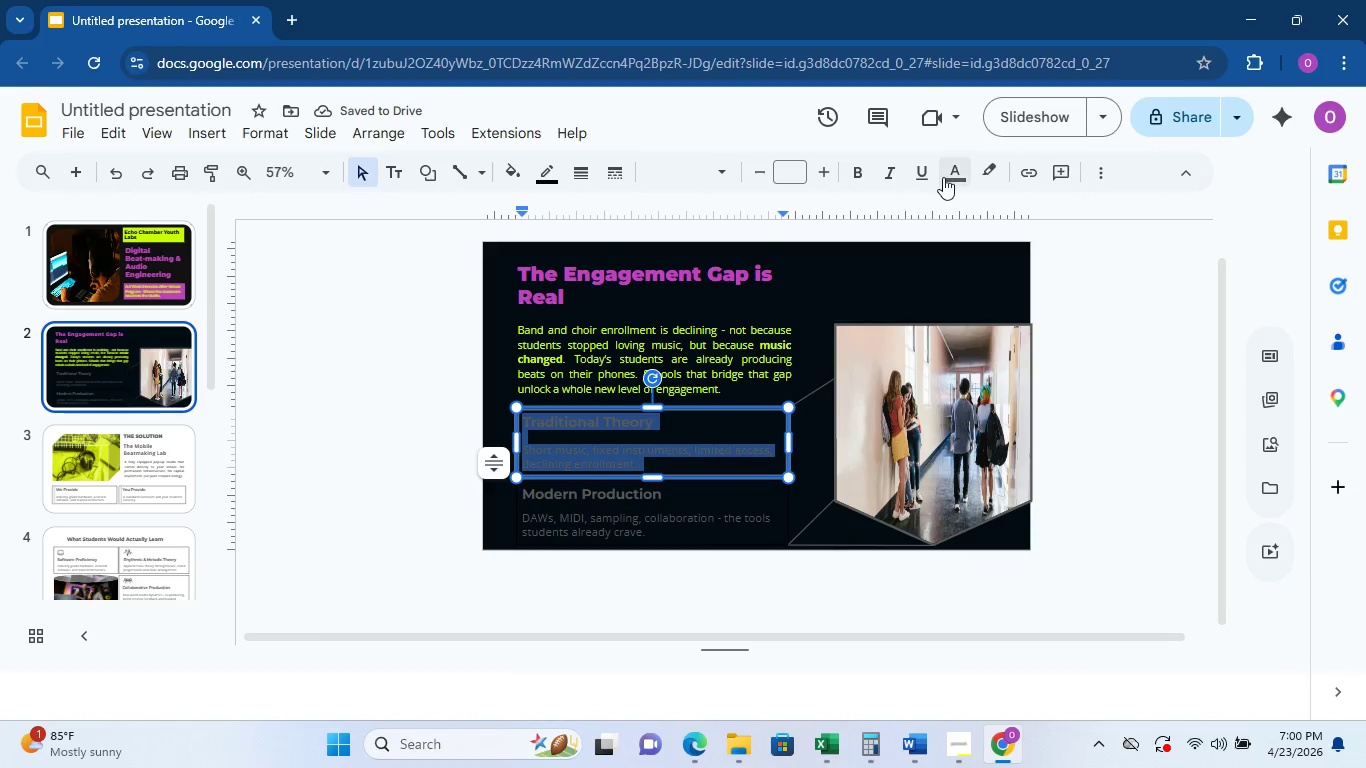 
left_click([948, 174])
 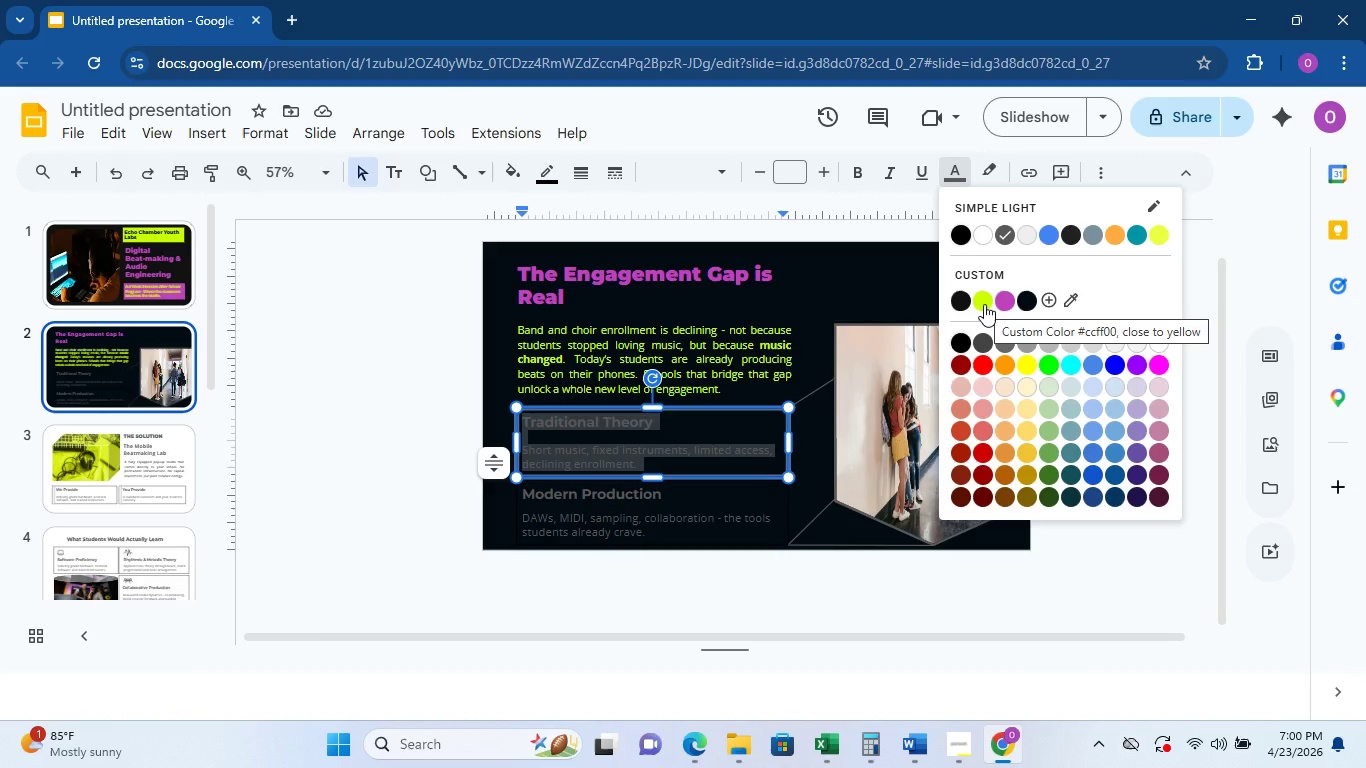 
left_click([984, 304])
 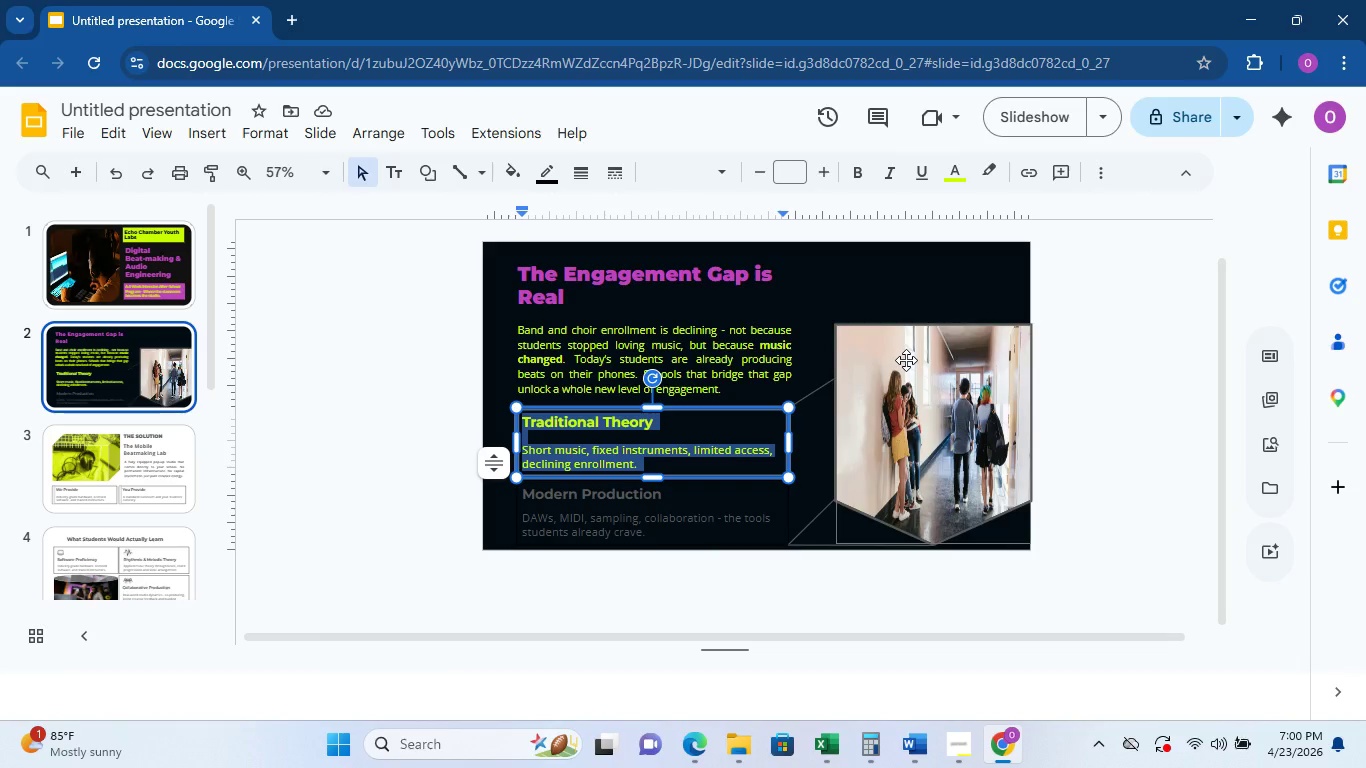 
wait(24.36)
 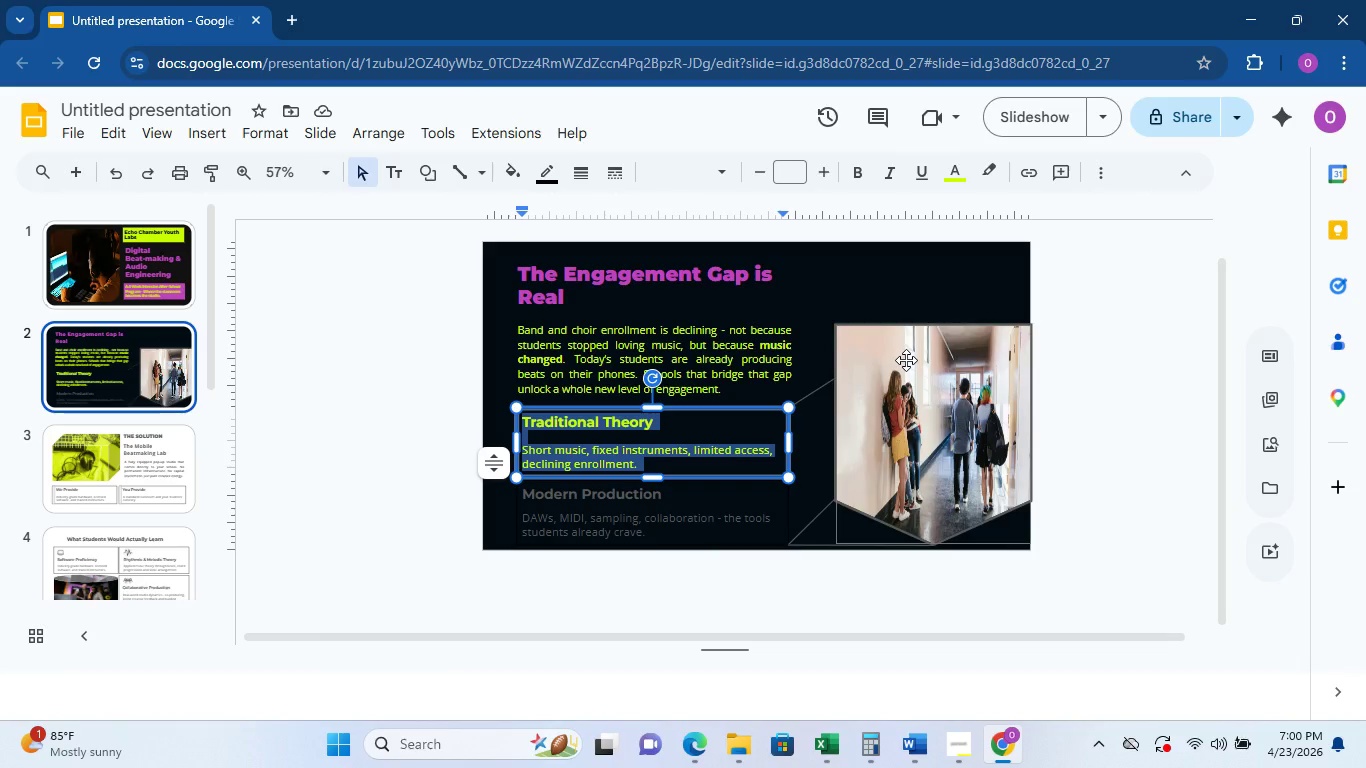 
left_click([755, 542])
 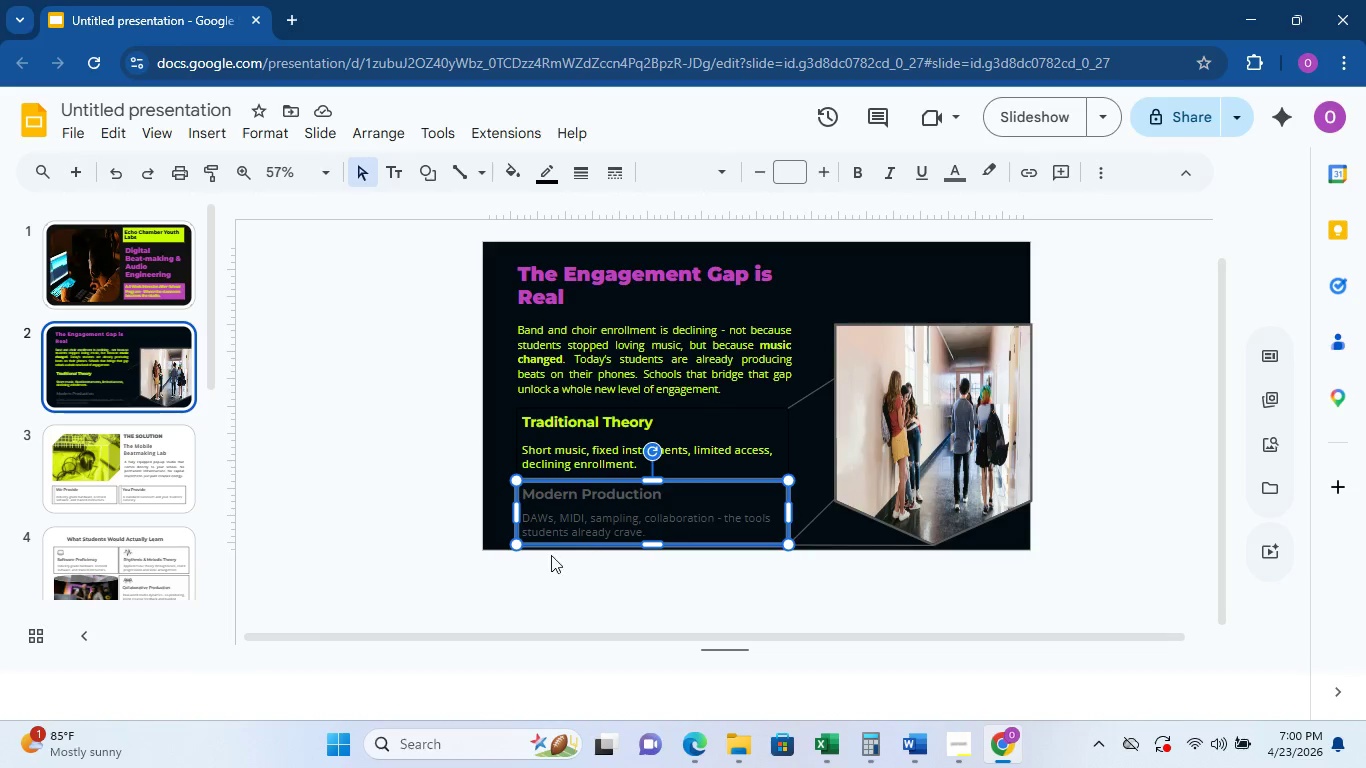 
double_click([569, 524])
 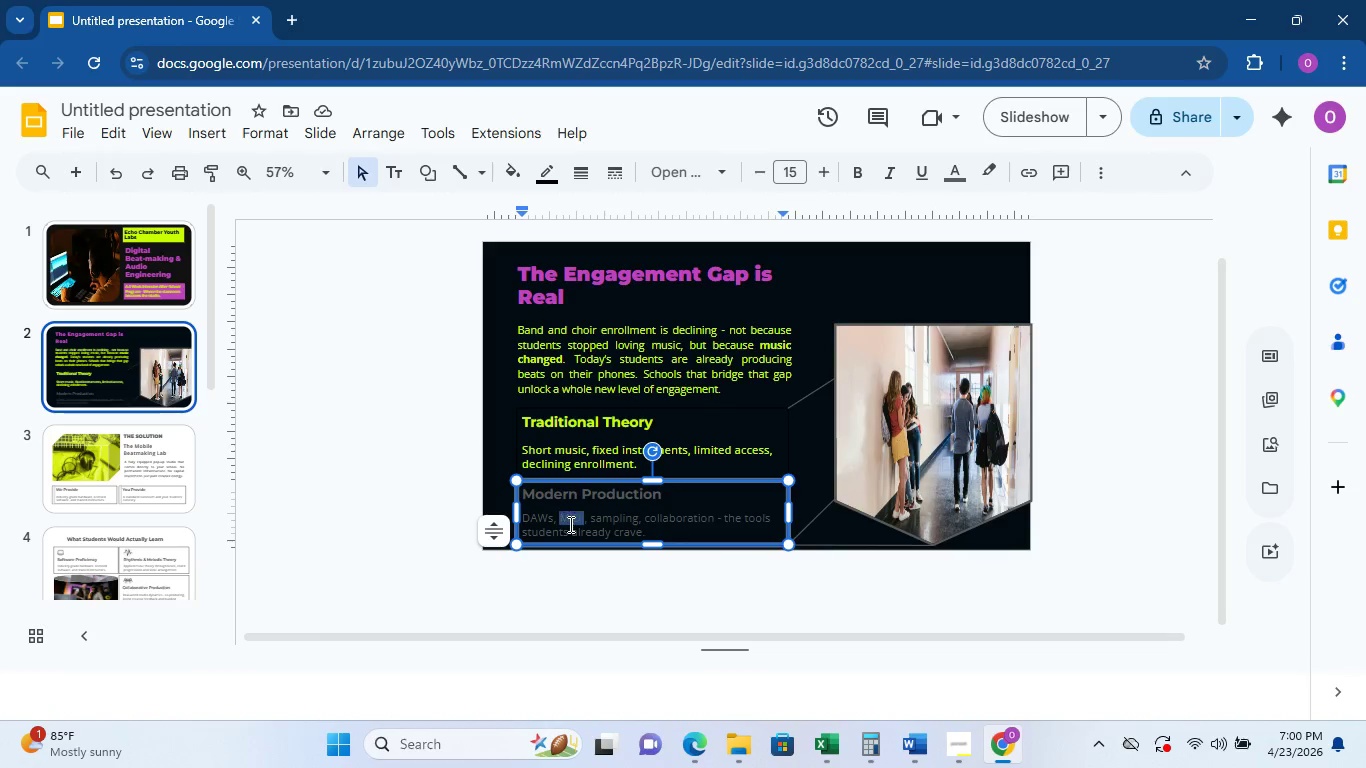 
triple_click([569, 524])
 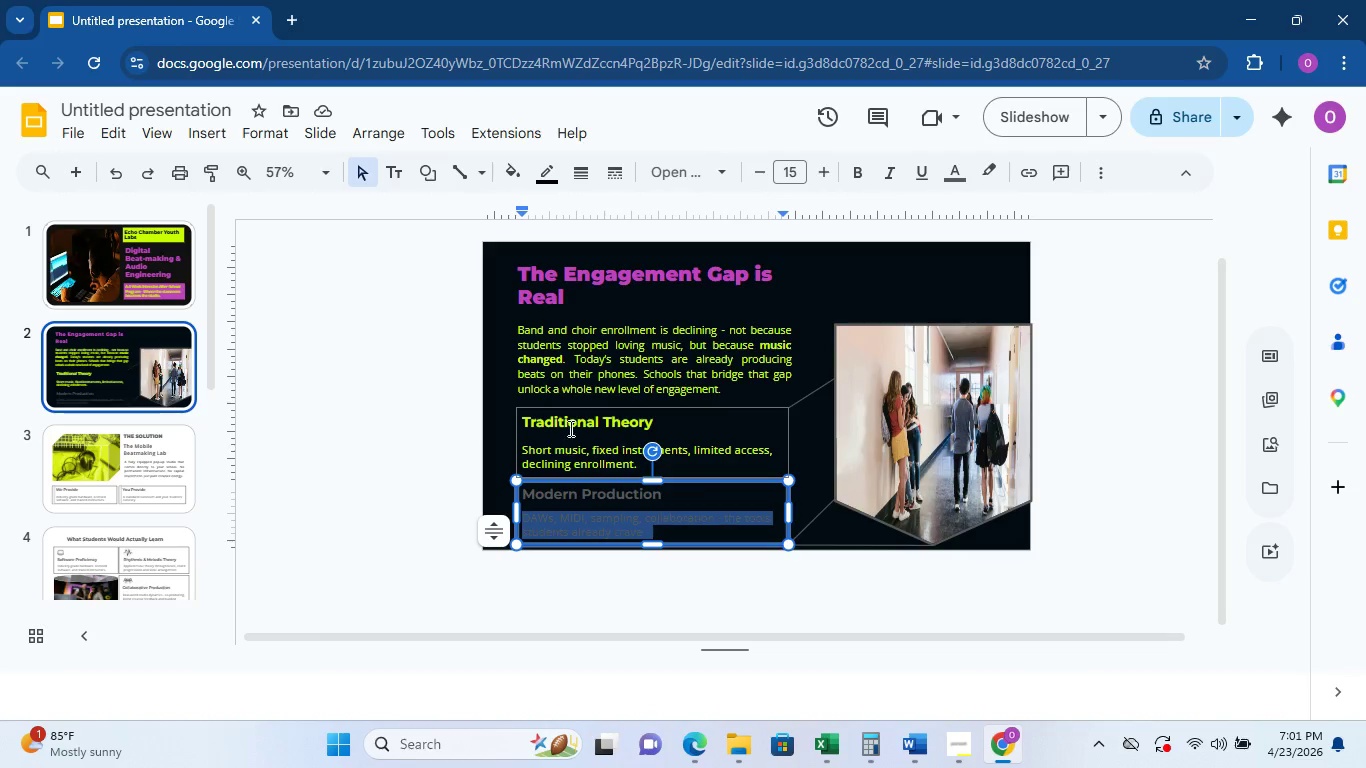 
wait(8.7)
 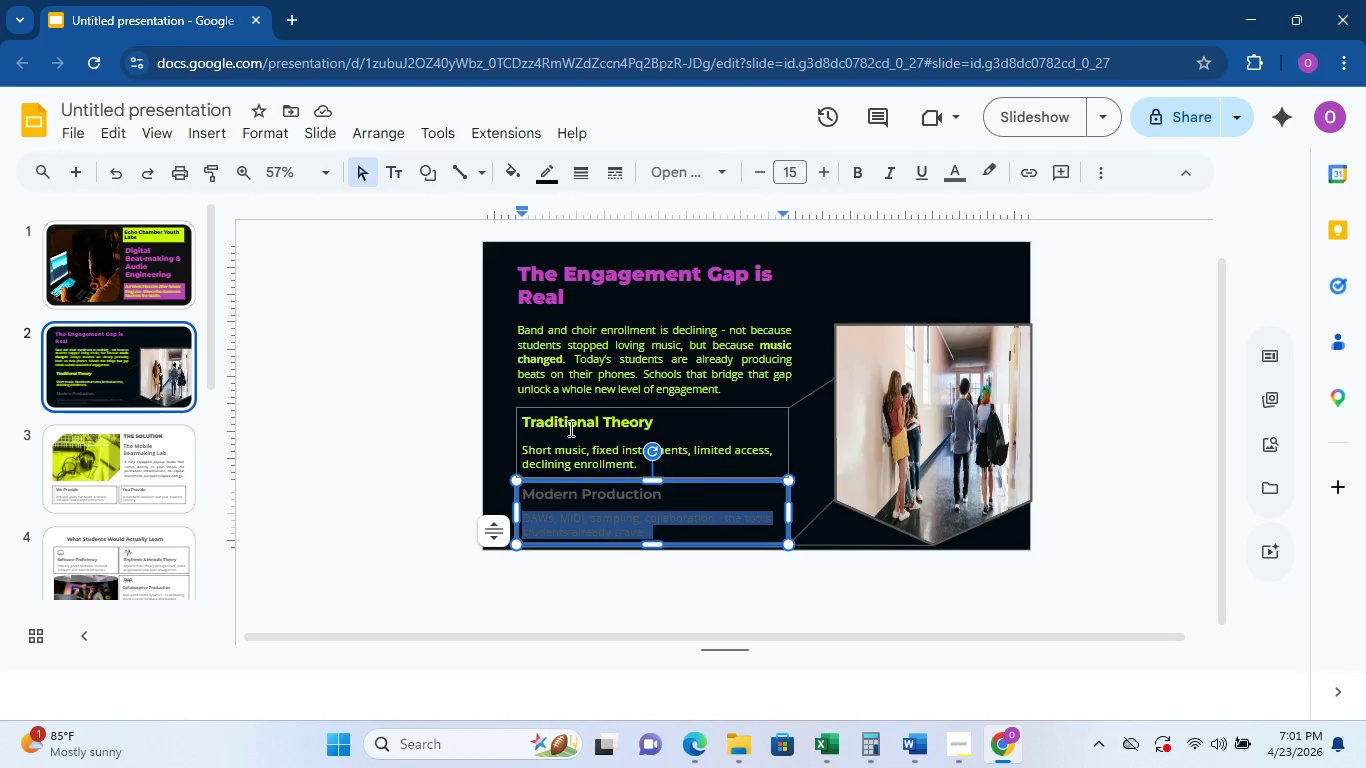 
double_click([618, 504])
 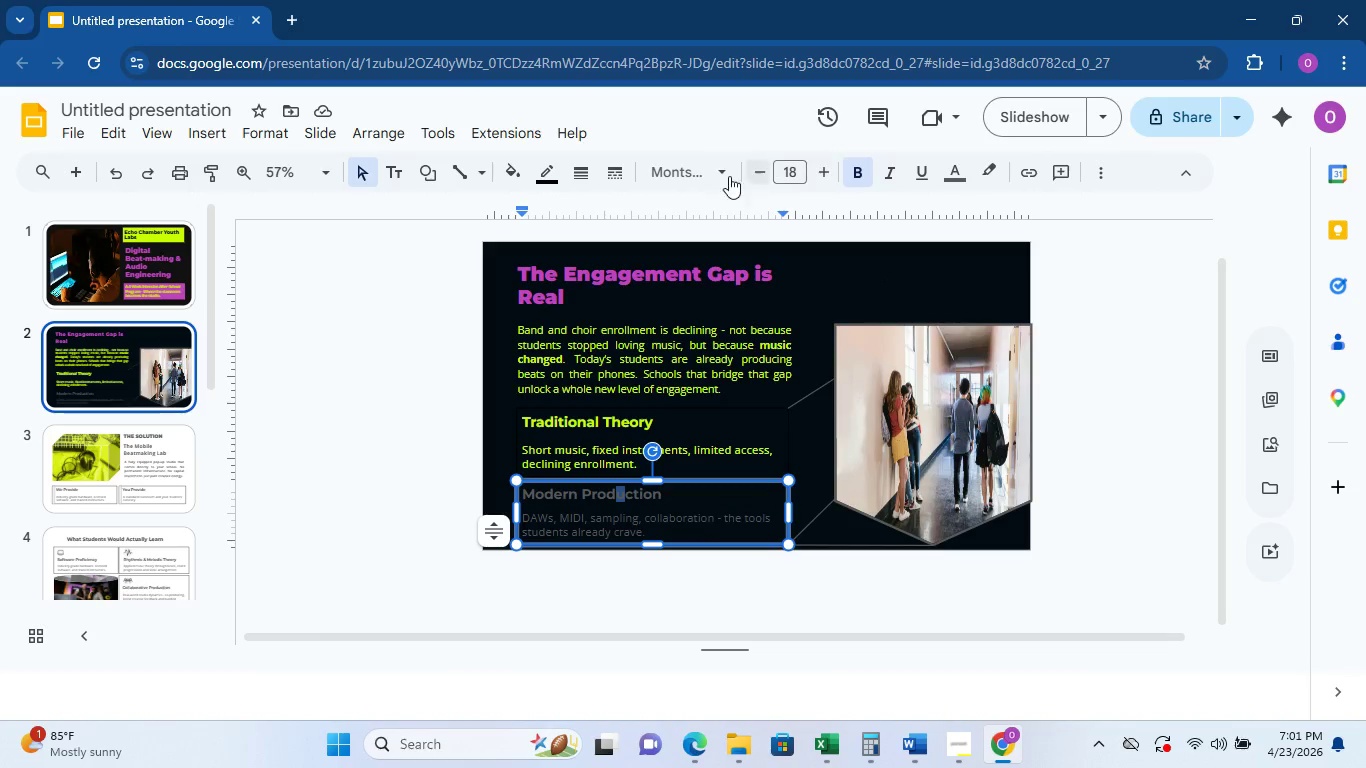 
left_click([536, 170])
 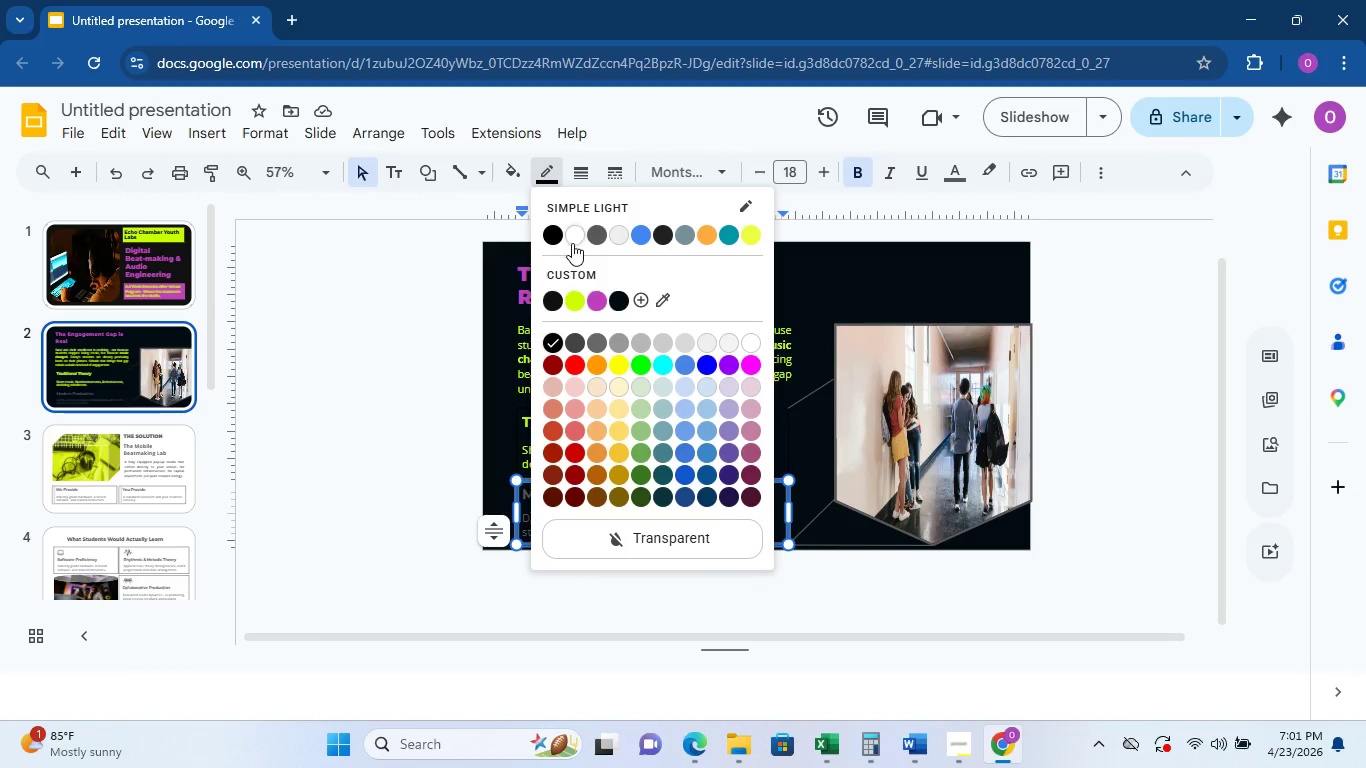 
left_click([569, 264])
 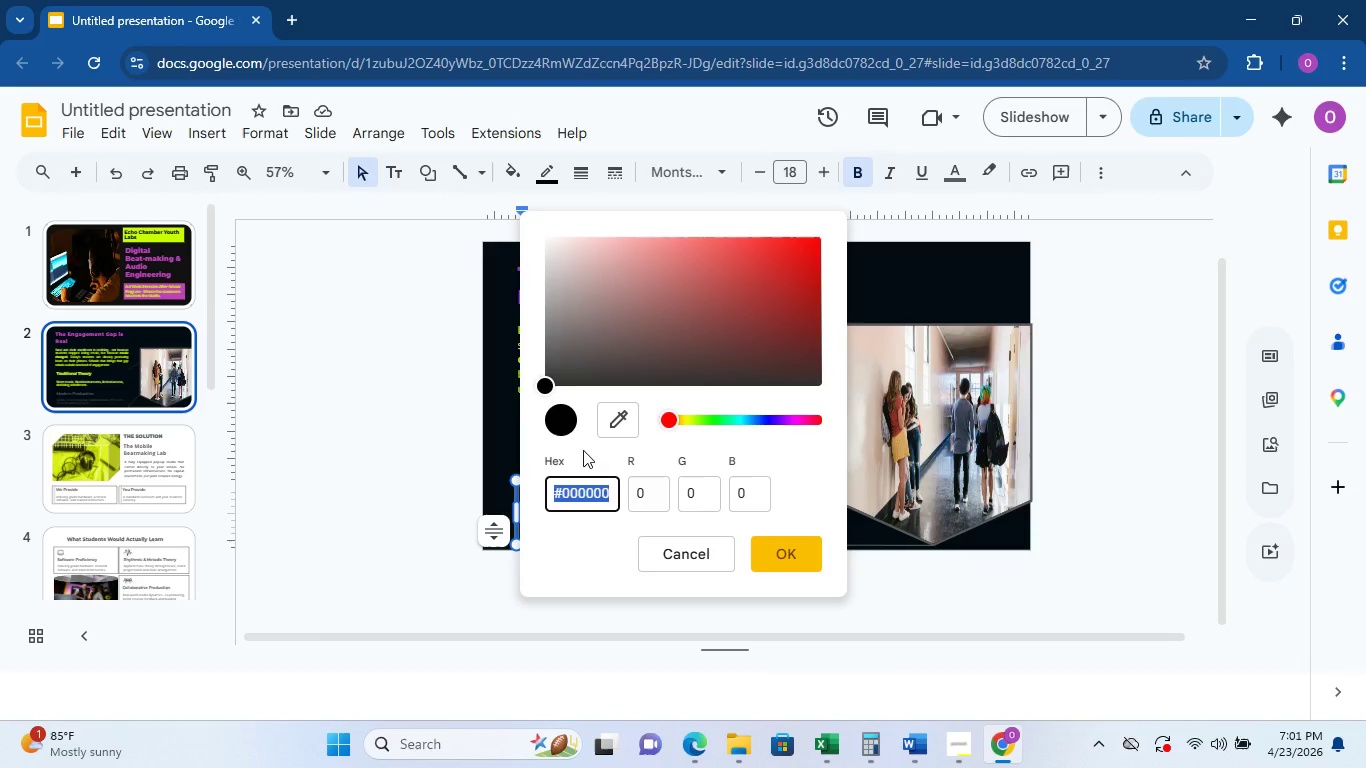 
left_click([584, 478])
 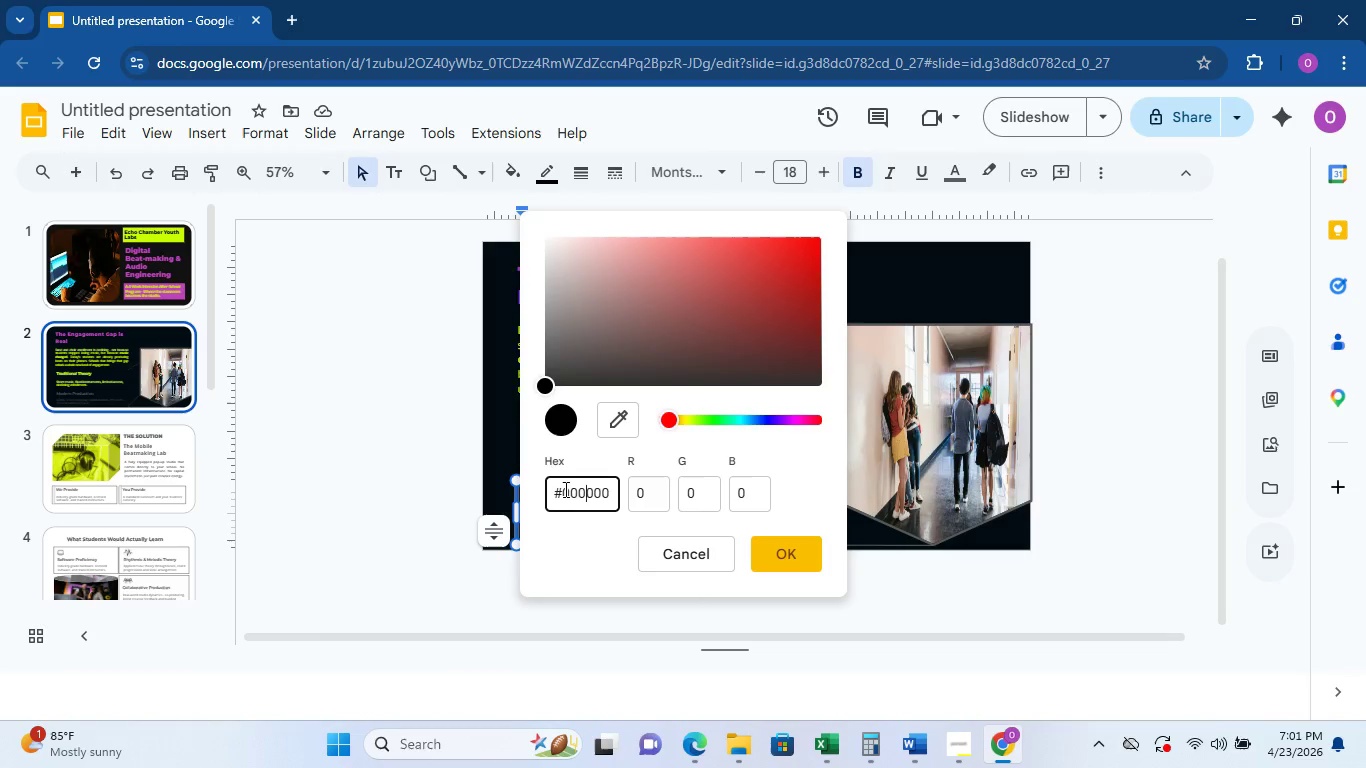 
left_click_drag(start_coordinate=[564, 489], to_coordinate=[623, 492])
 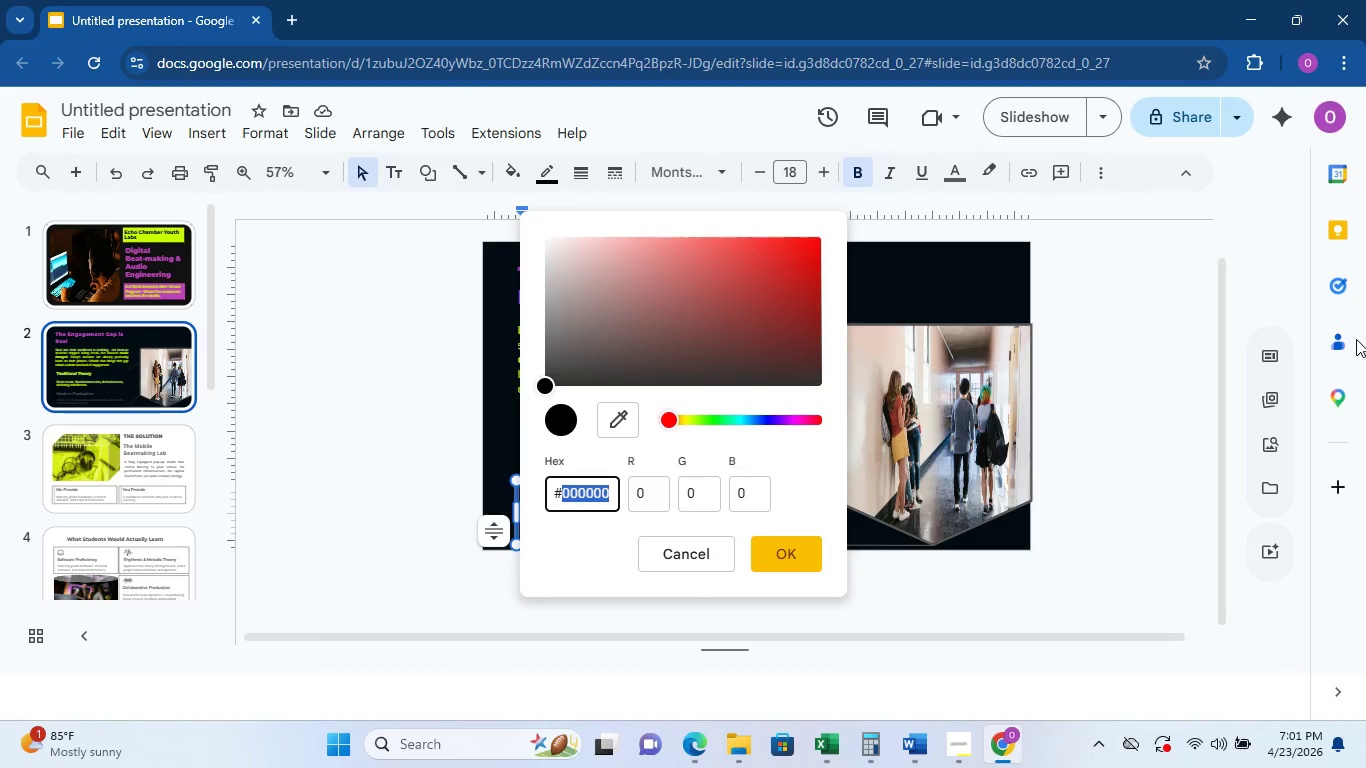 
type(399)
key(Backspace)
type(ff14)
 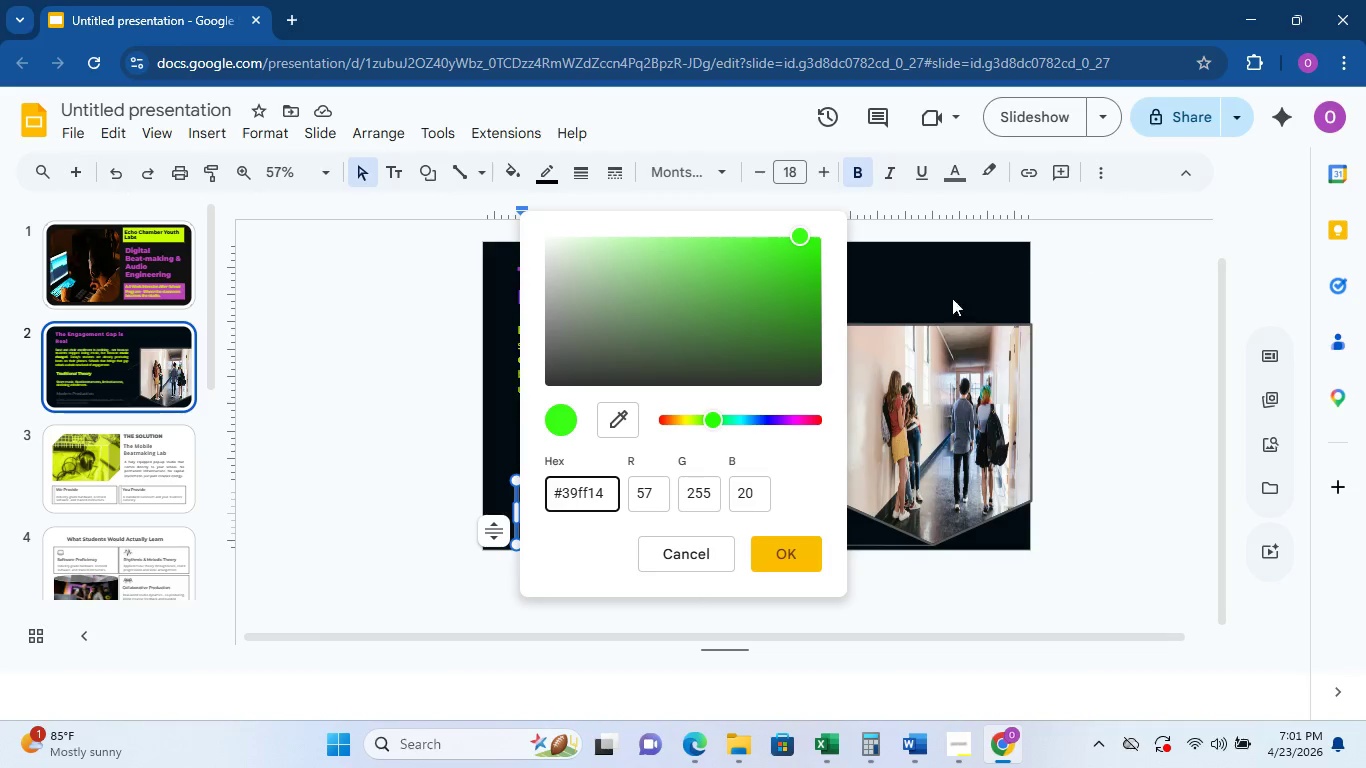 
left_click([796, 550])
 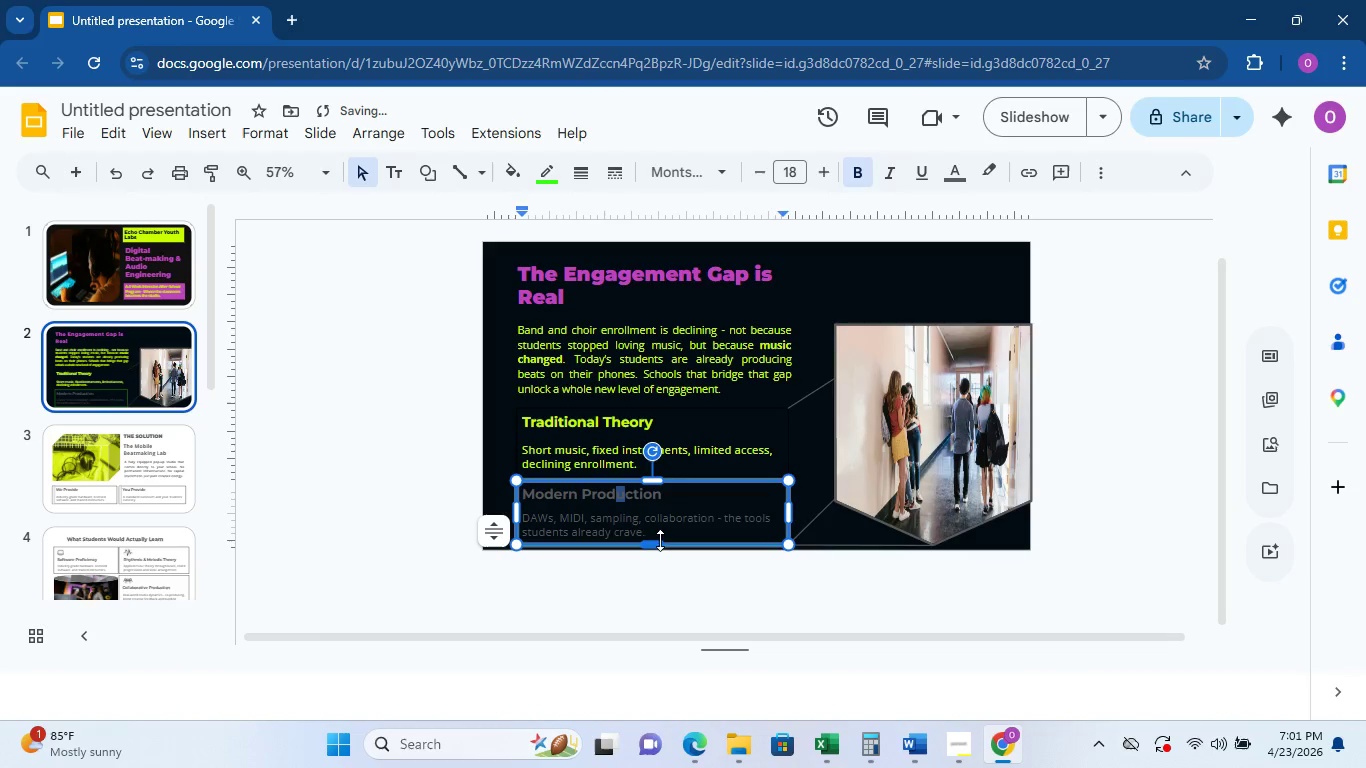 
double_click([662, 536])
 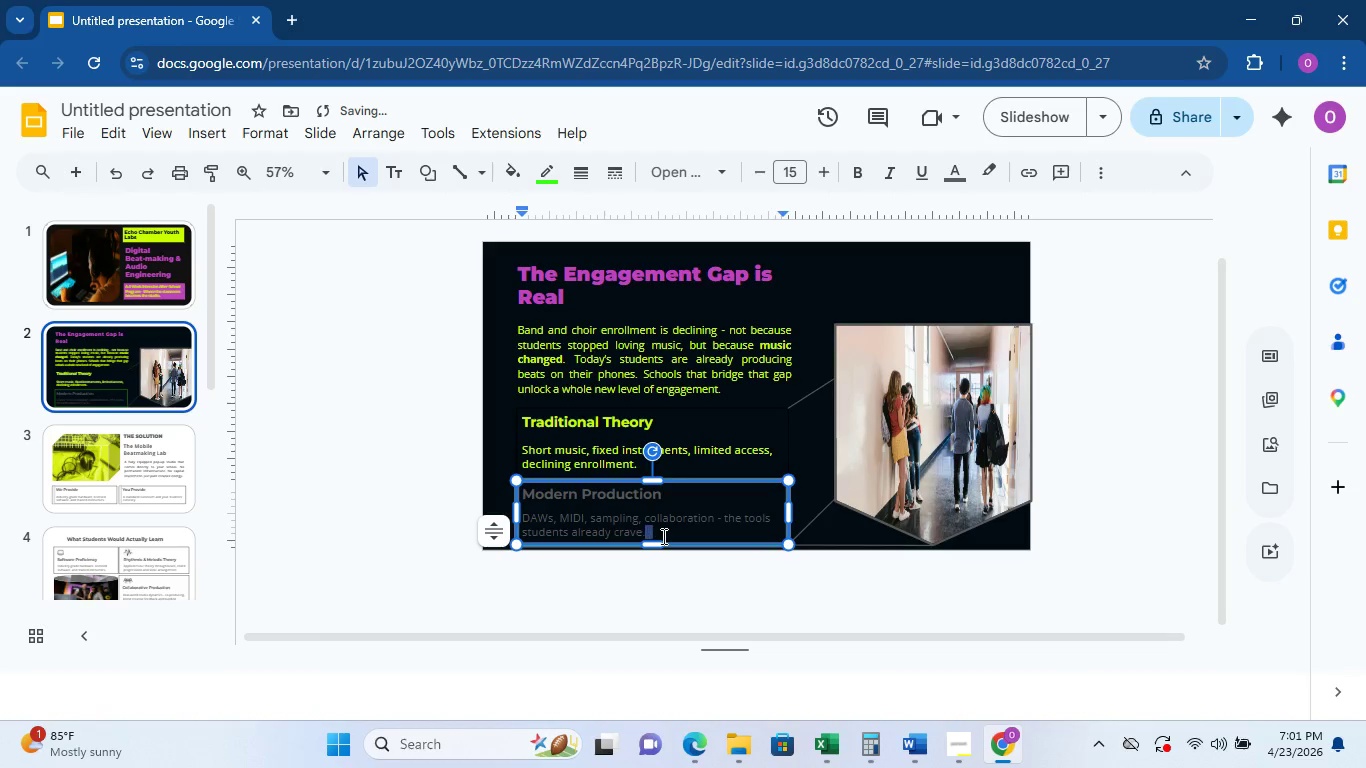 
triple_click([662, 536])
 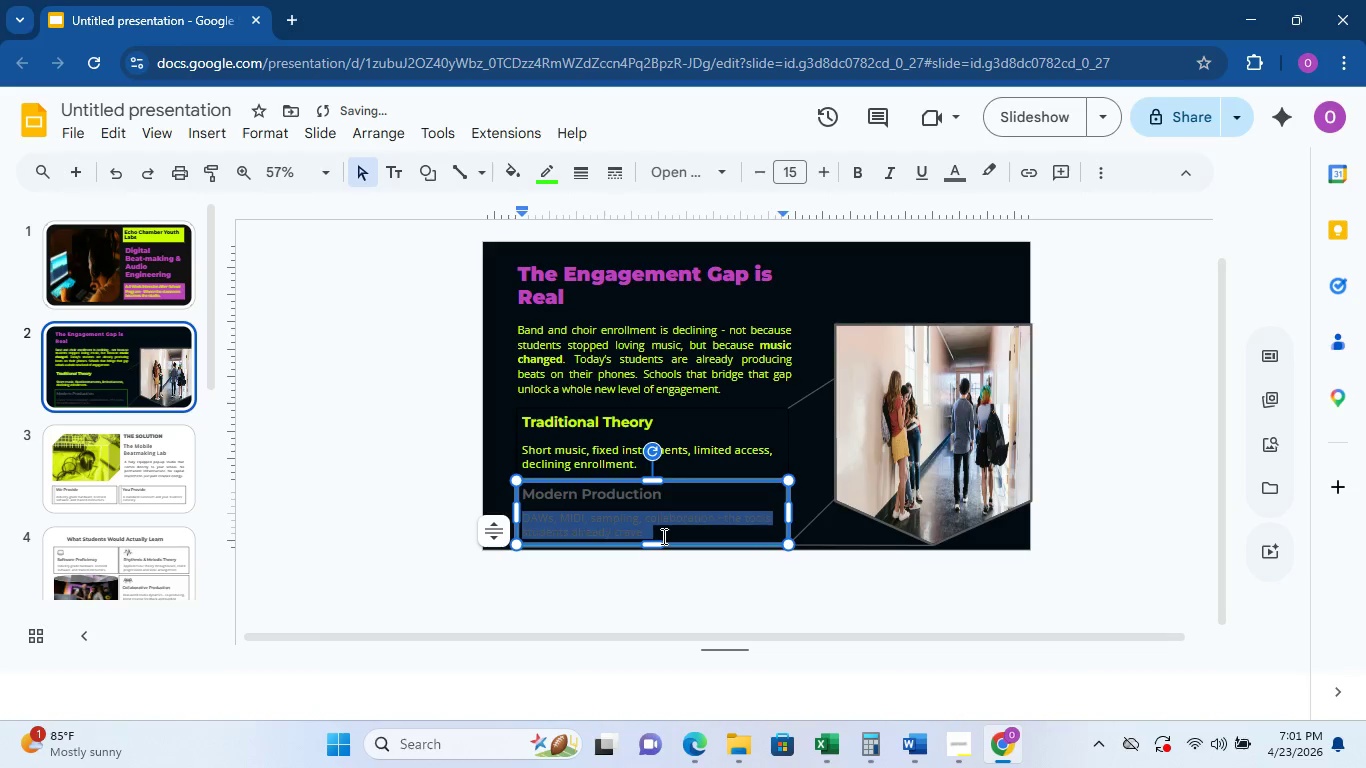 
triple_click([662, 536])
 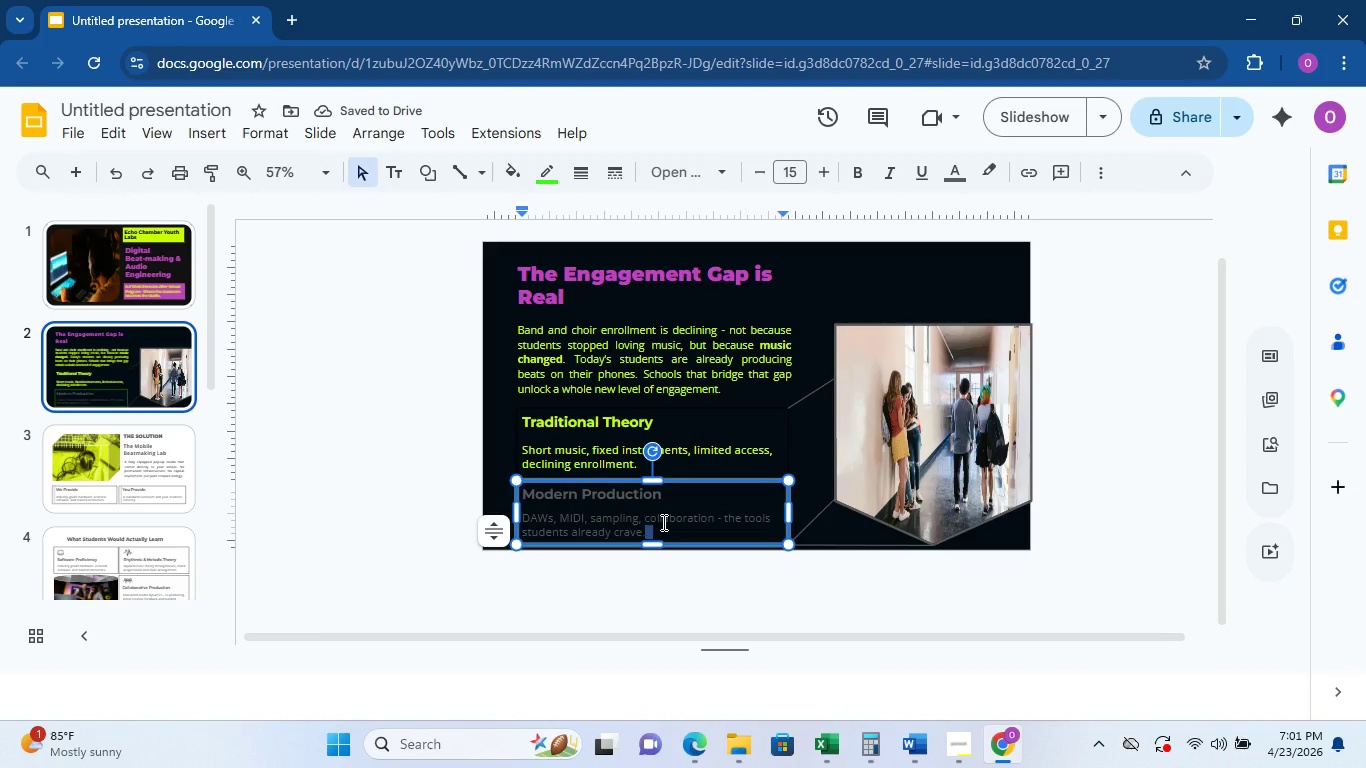 
left_click([662, 522])
 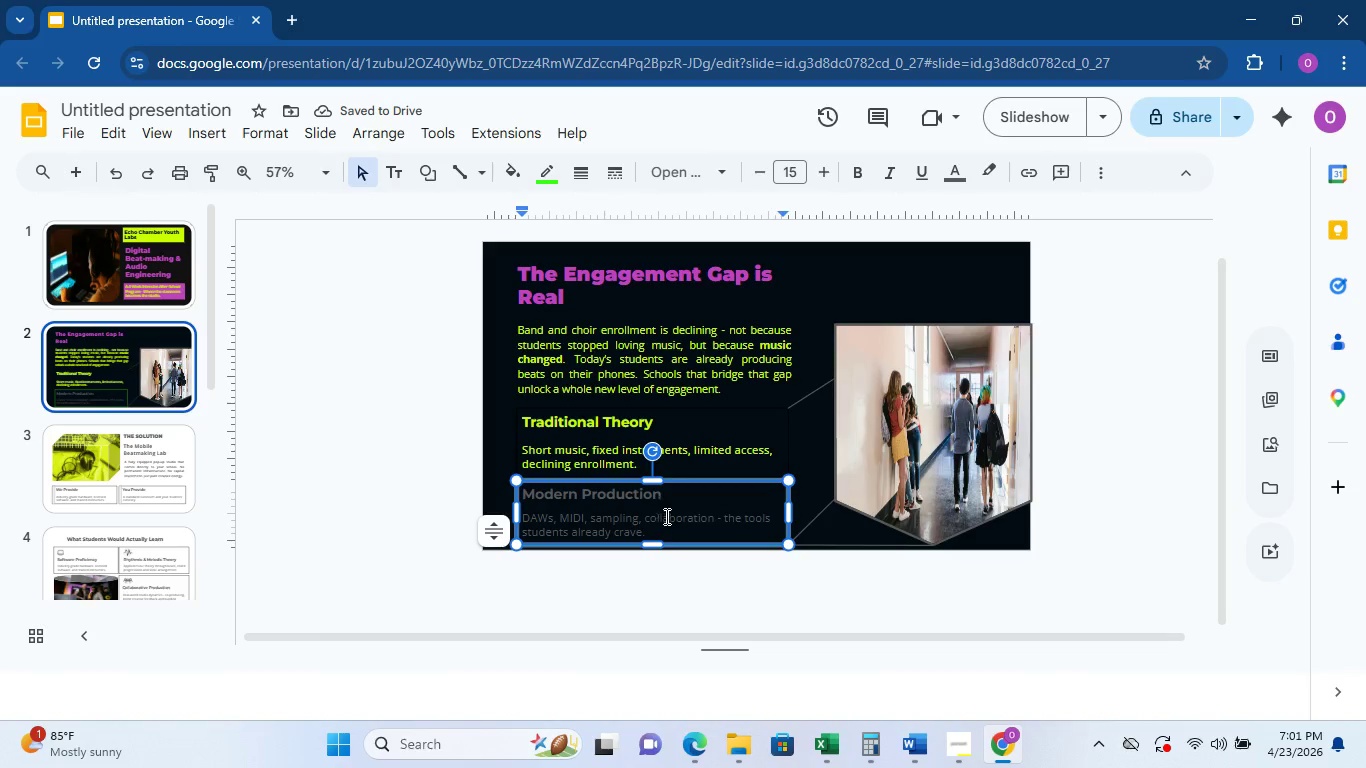 
key(Control+A)
 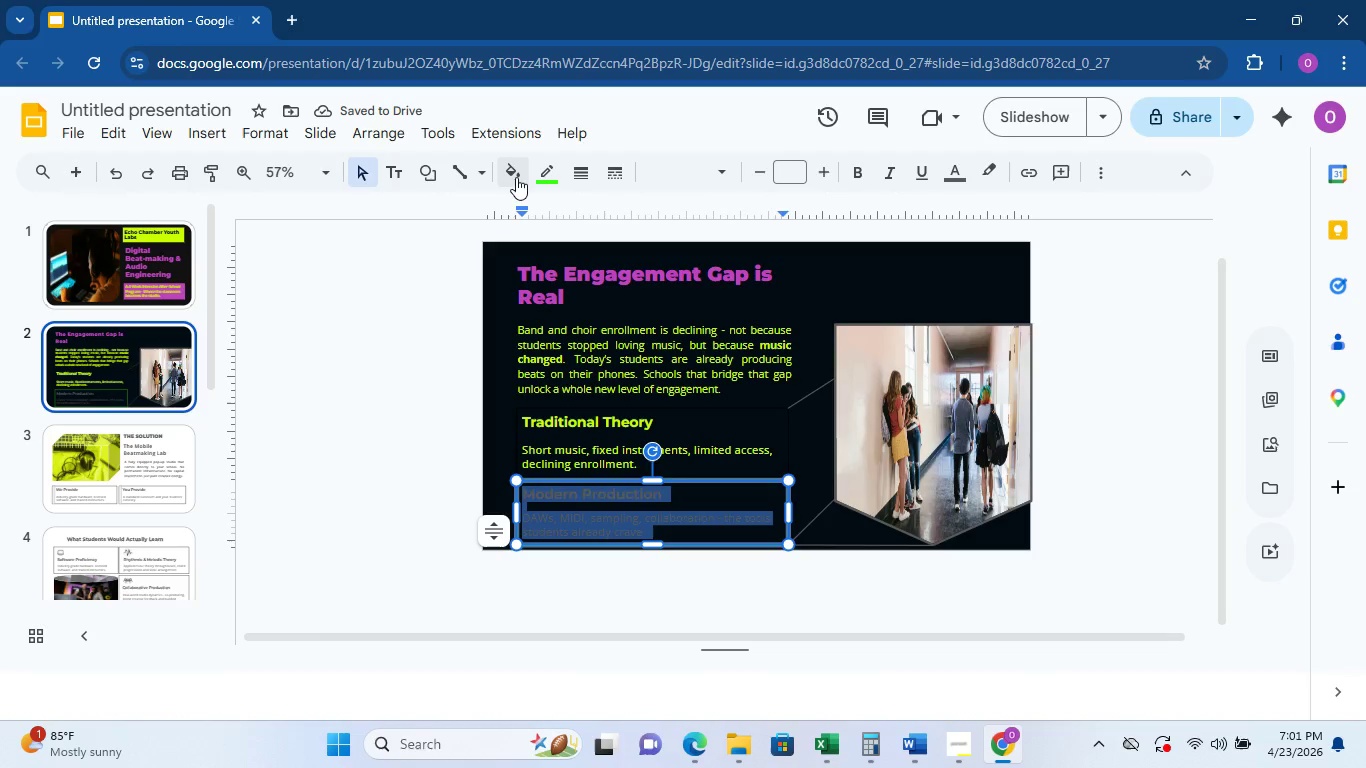 
left_click([516, 172])
 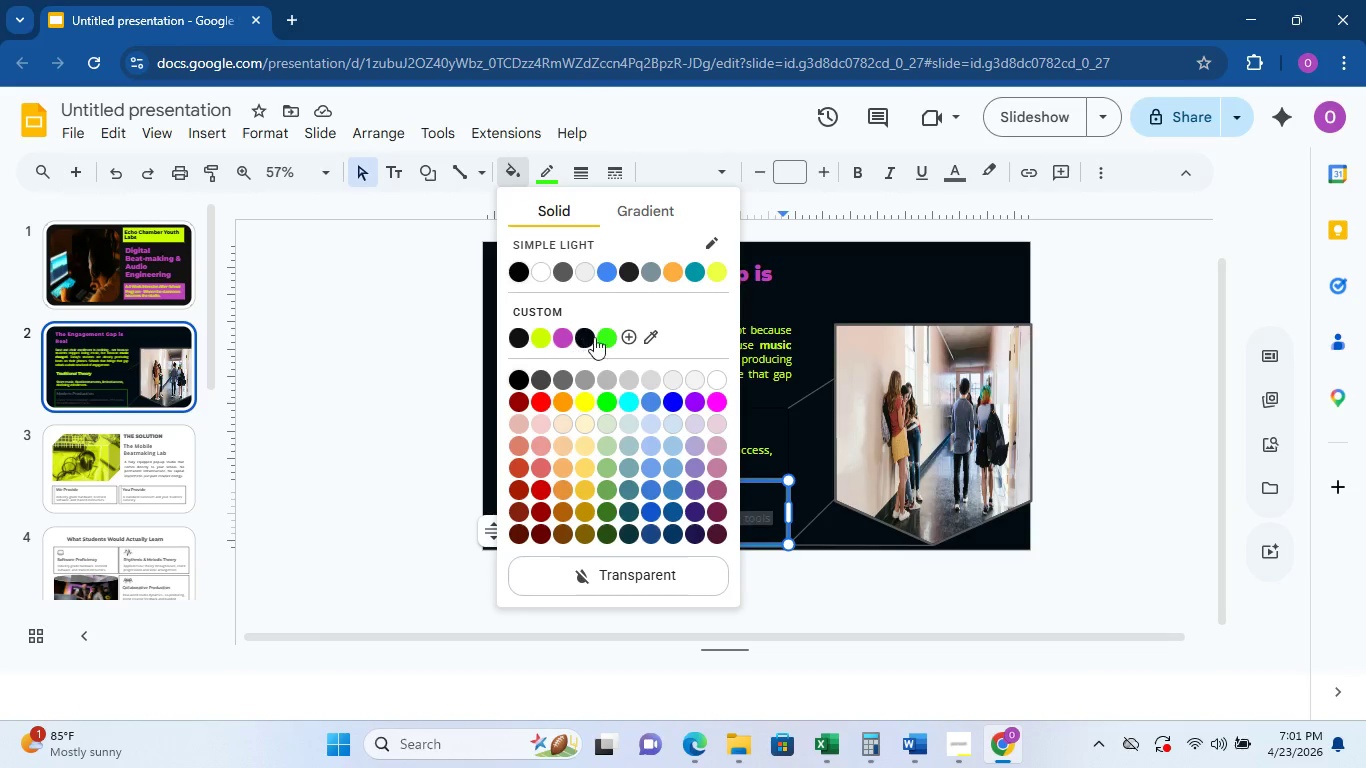 
left_click([600, 337])
 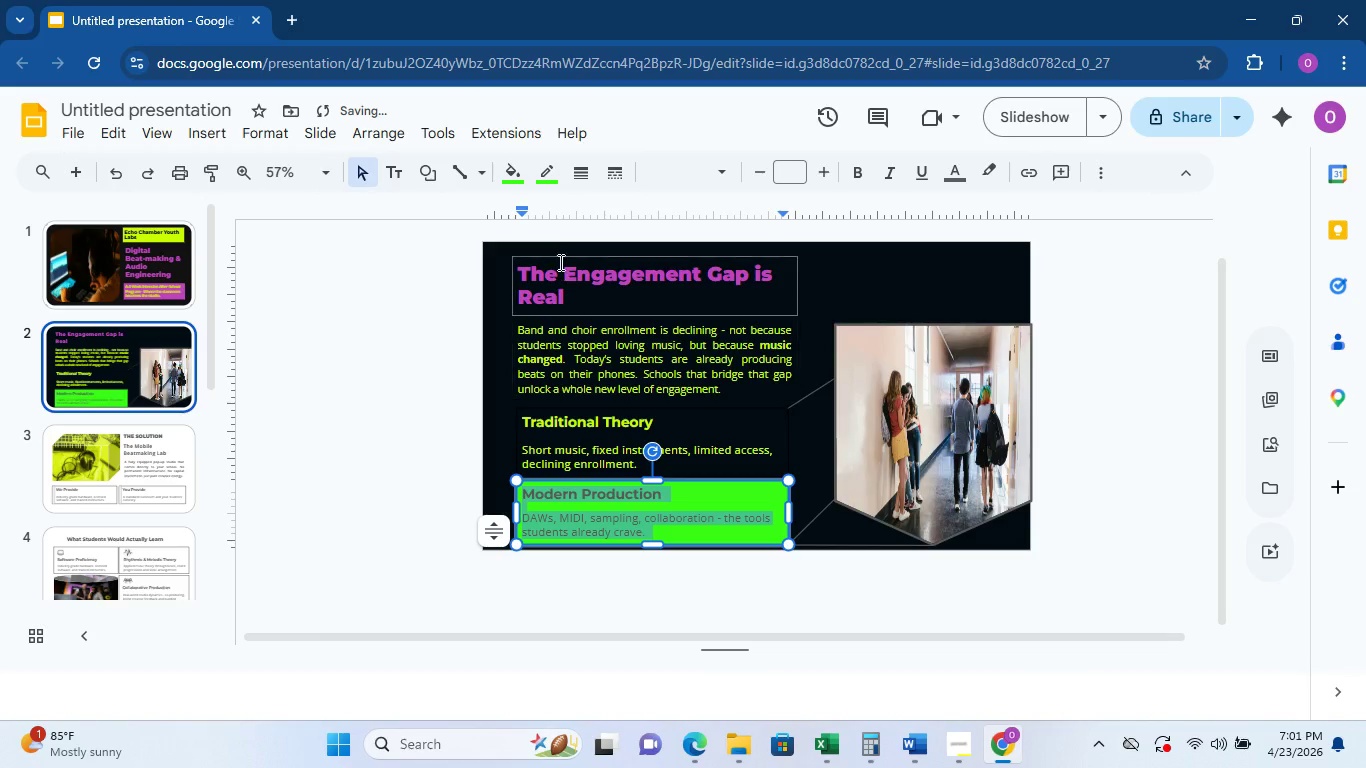 
left_click([527, 179])
 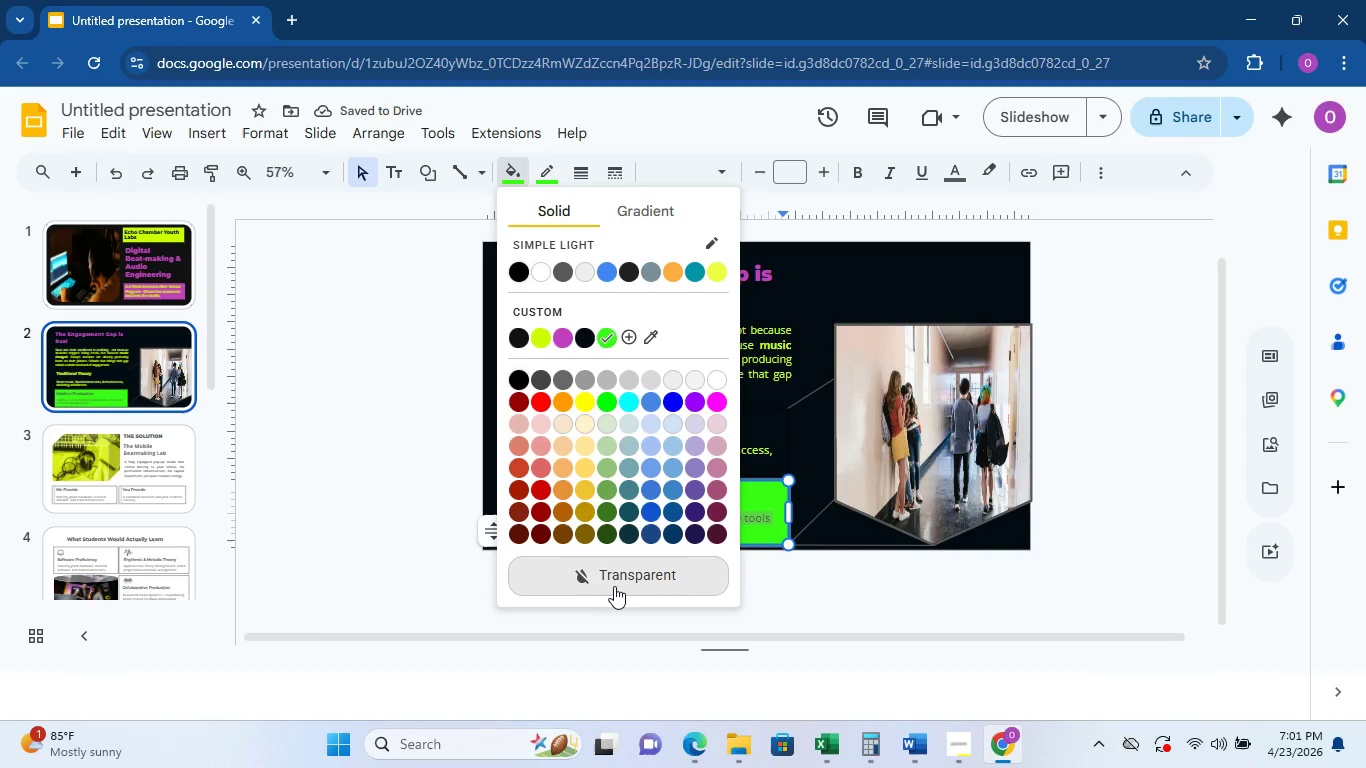 
left_click([619, 585])
 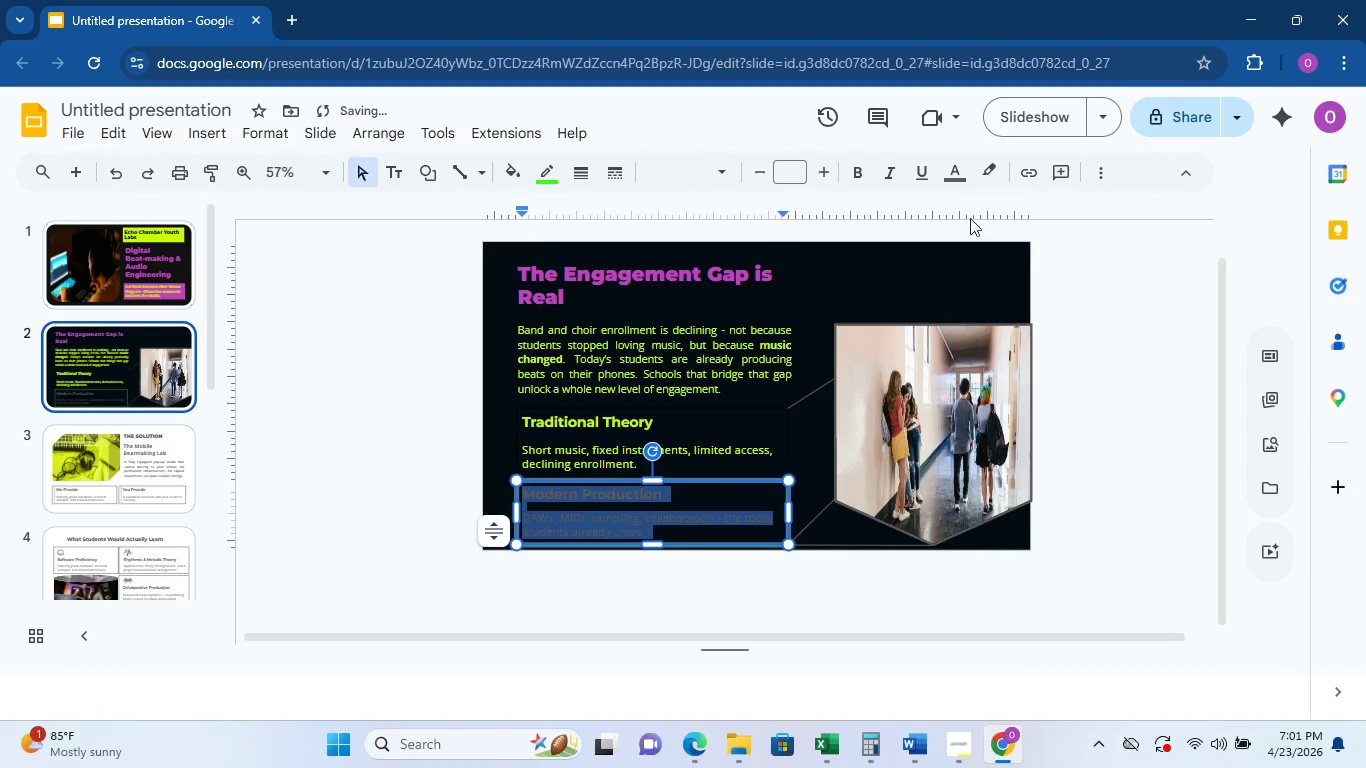 
left_click([959, 168])
 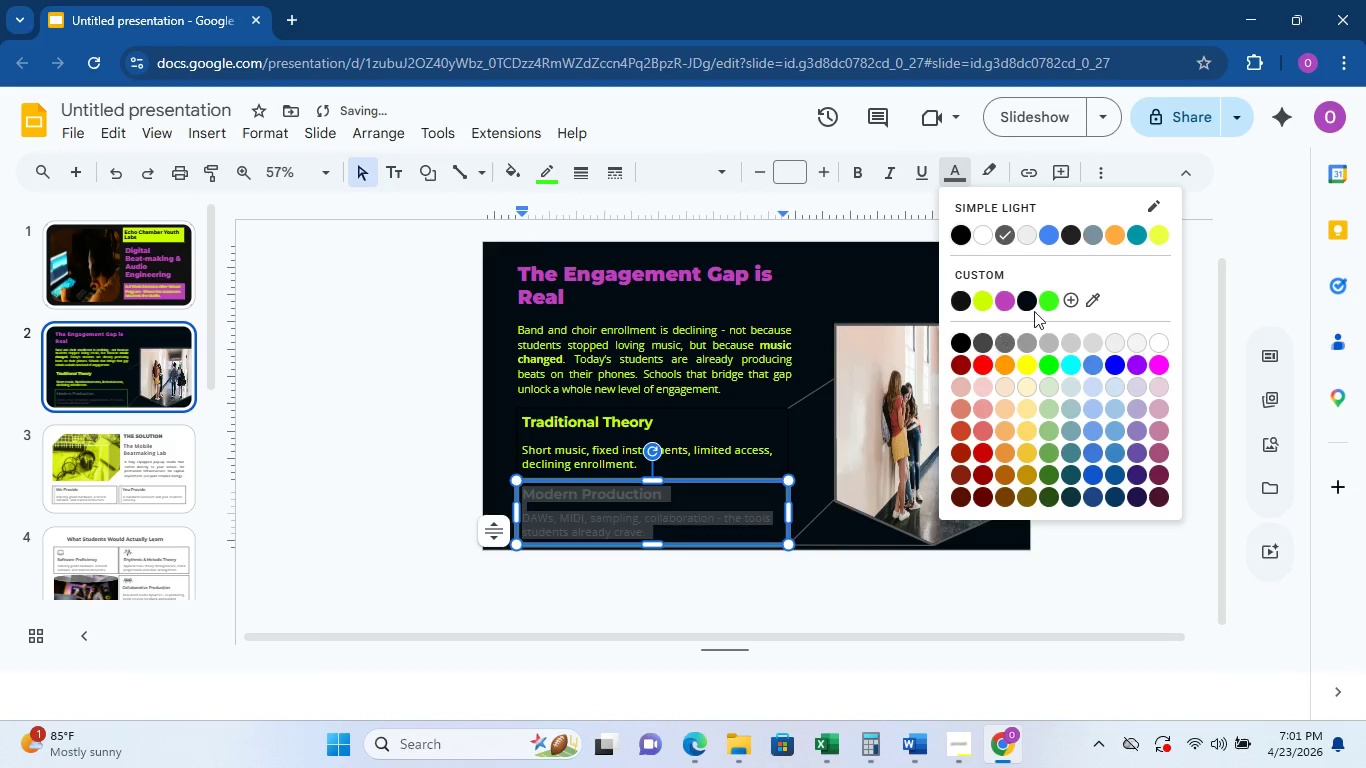 
left_click([1054, 303])
 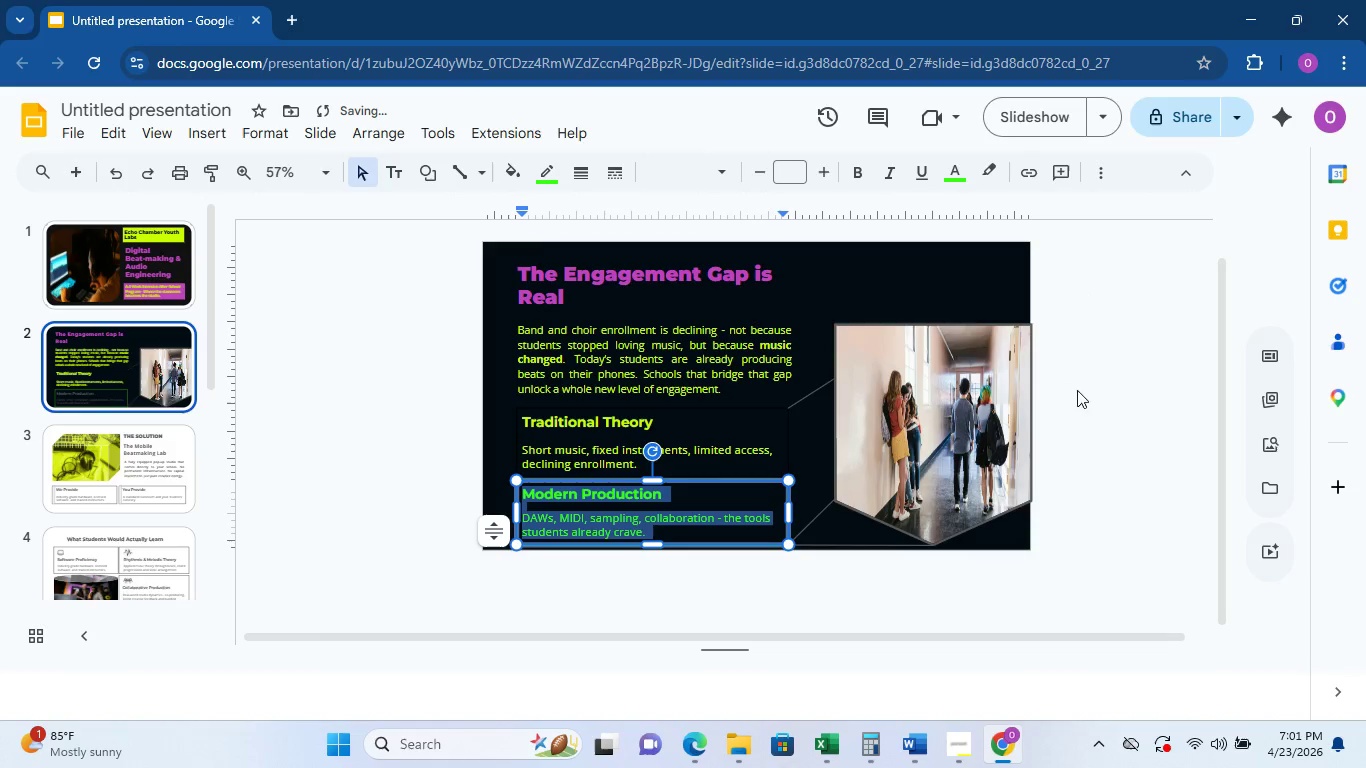 
left_click([1131, 392])
 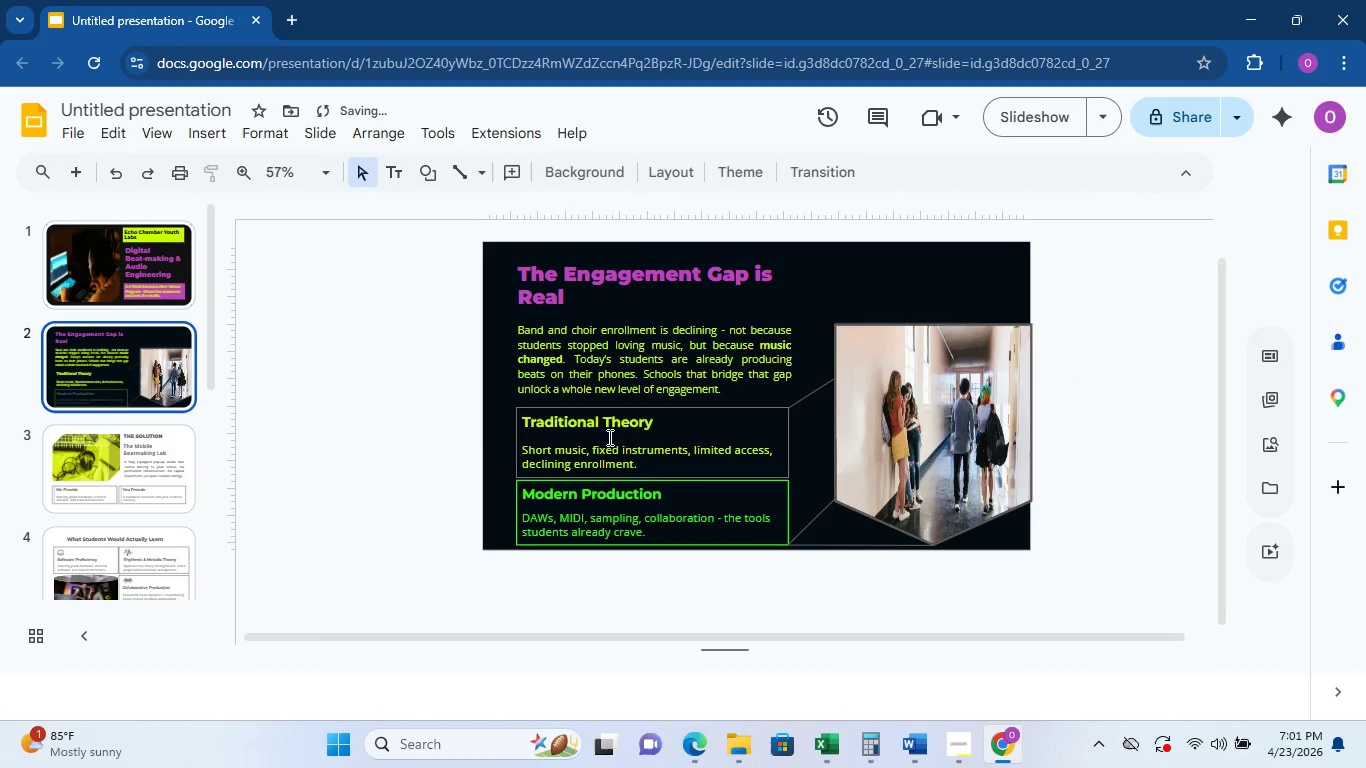 
double_click([608, 437])
 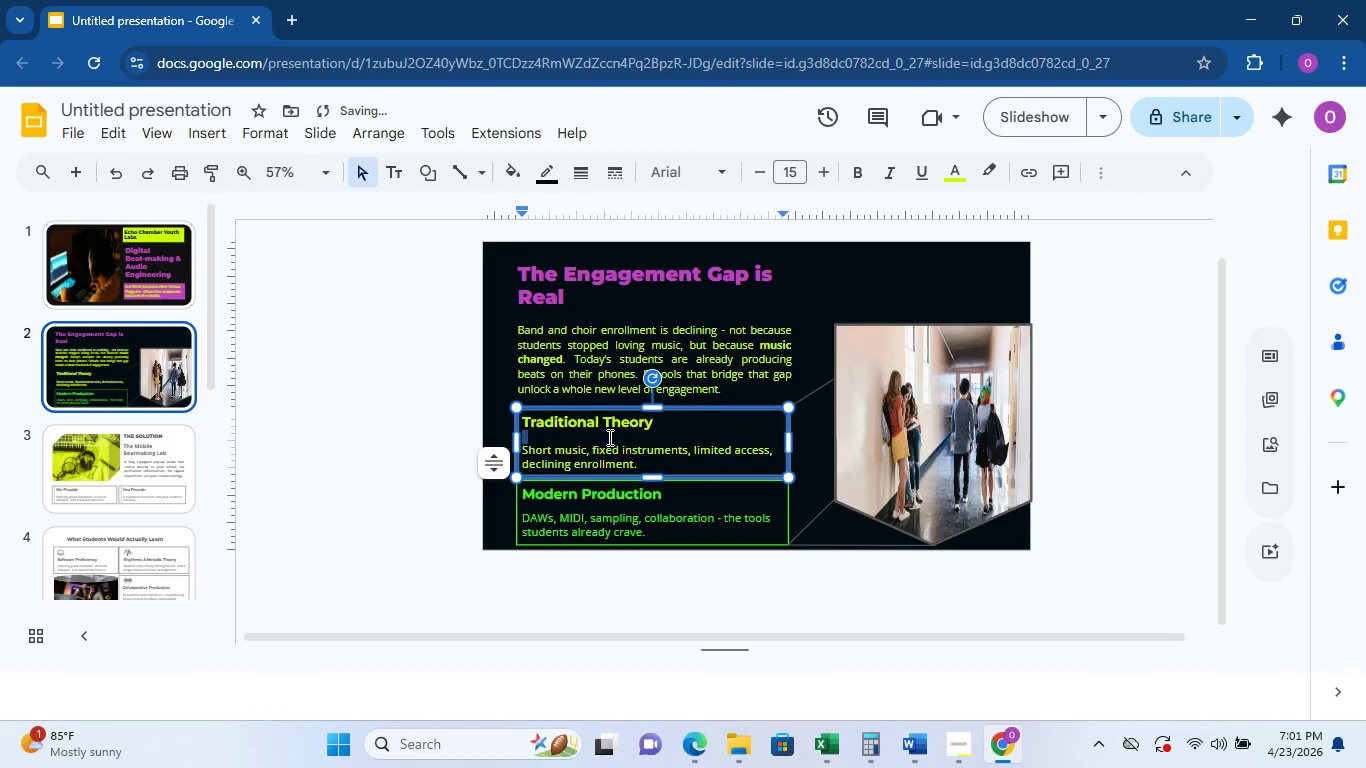 
triple_click([608, 437])
 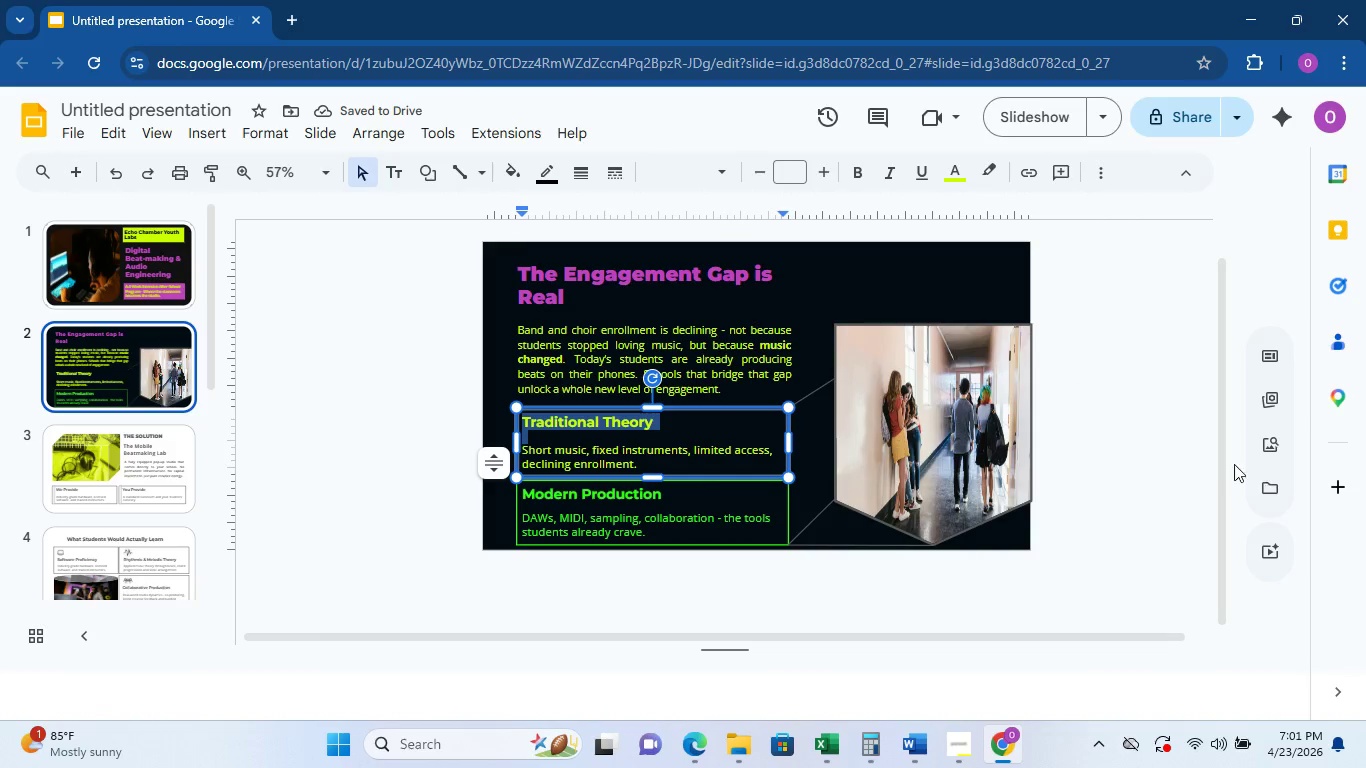 
left_click([1113, 448])
 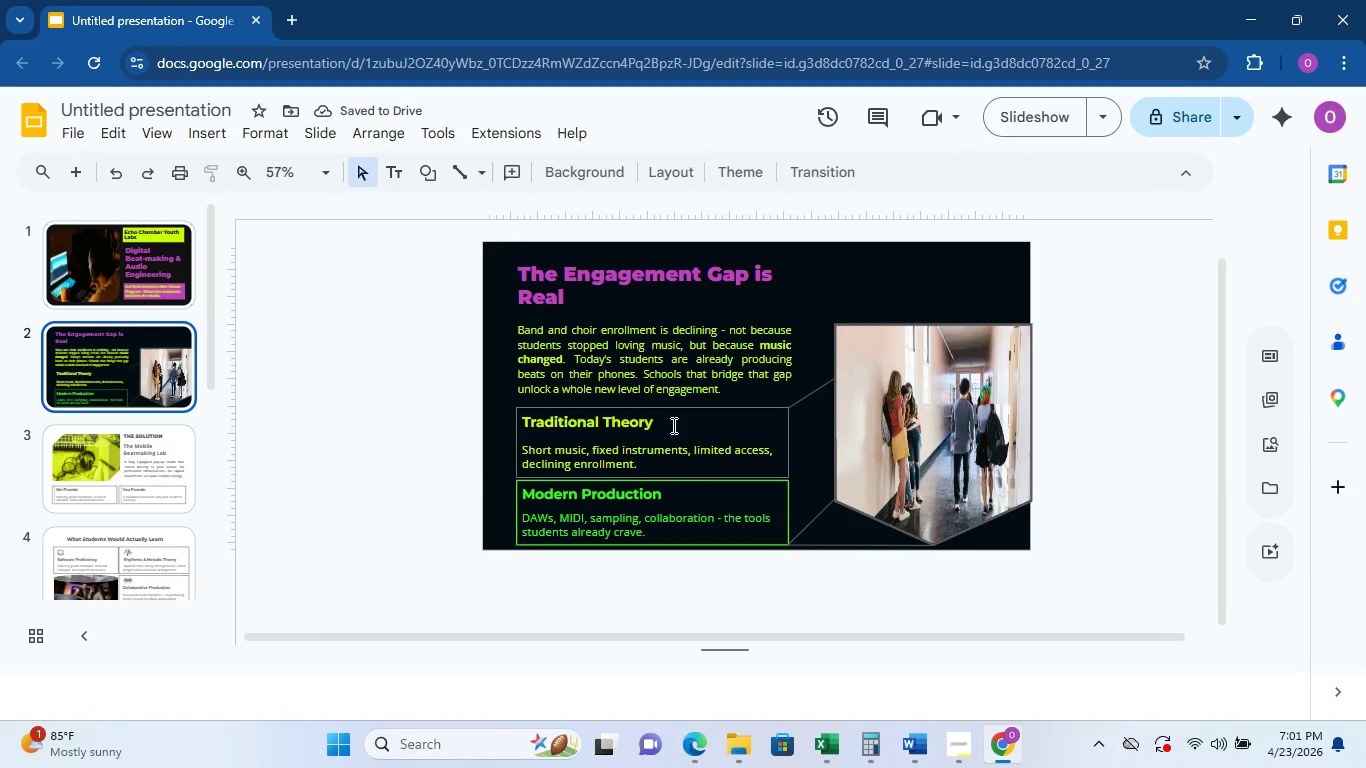 
double_click([664, 422])
 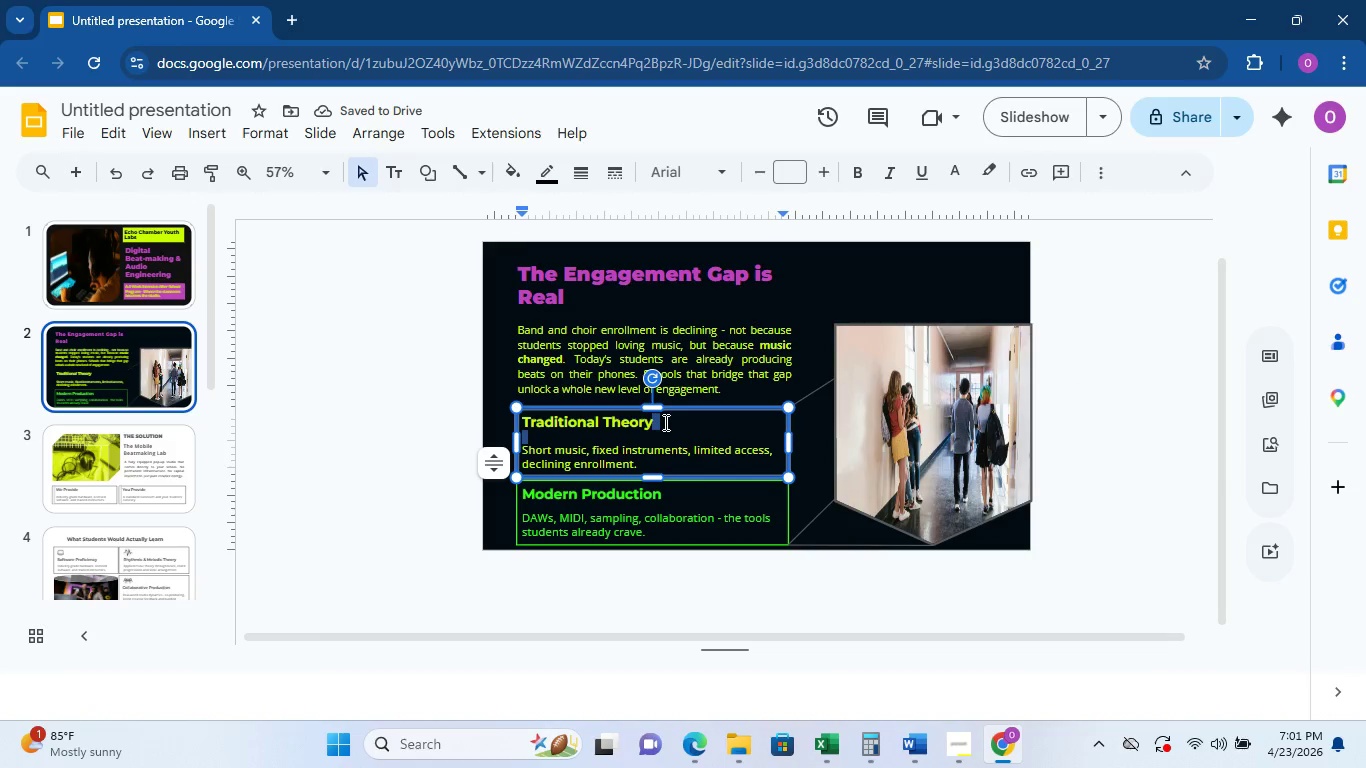 
triple_click([664, 422])
 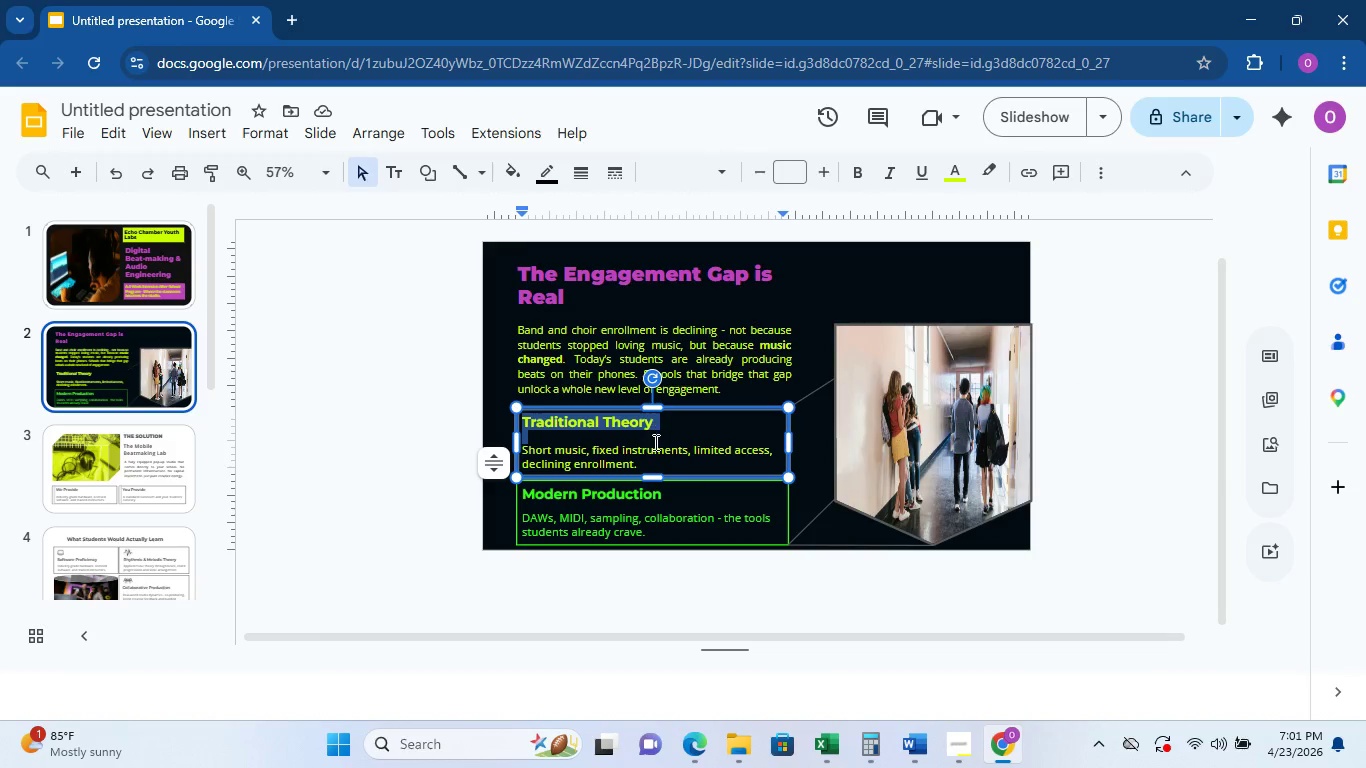 
double_click([653, 442])
 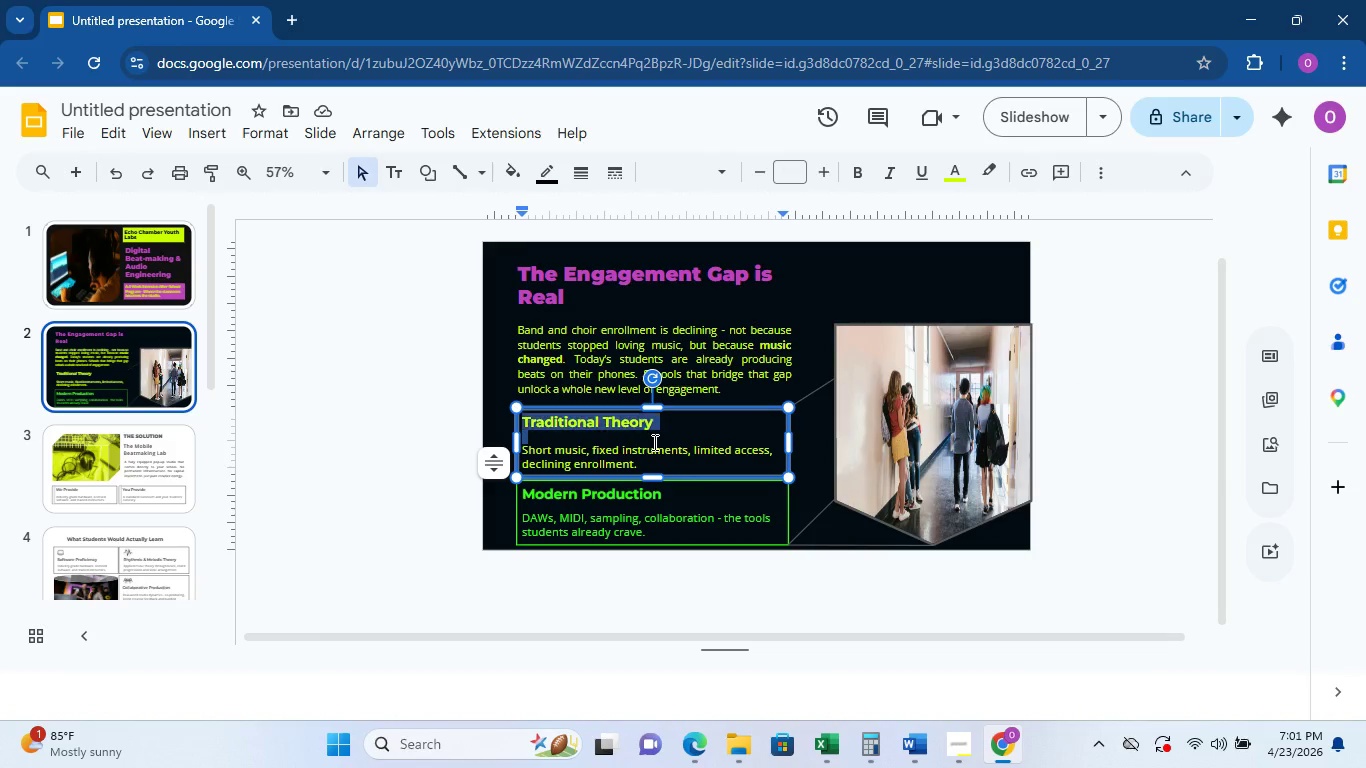 
triple_click([653, 442])
 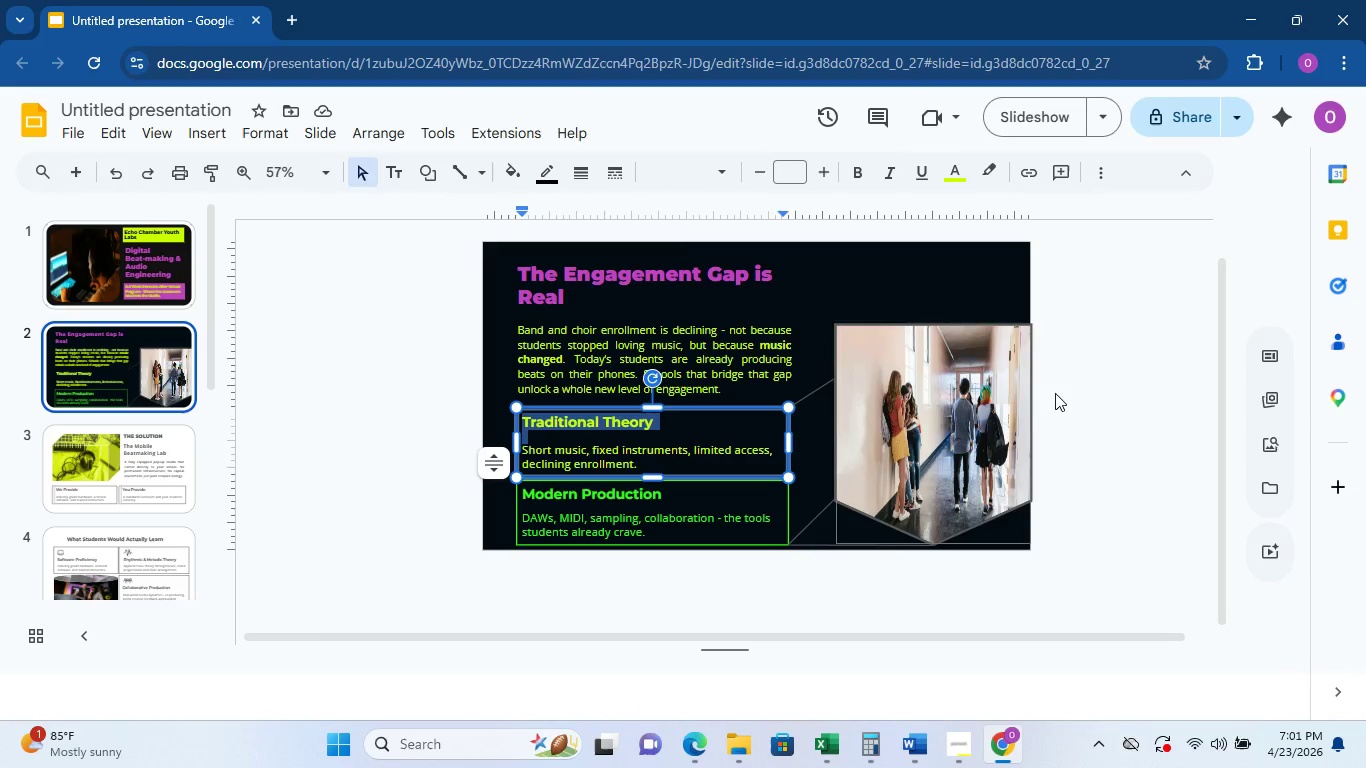 
left_click([1068, 387])
 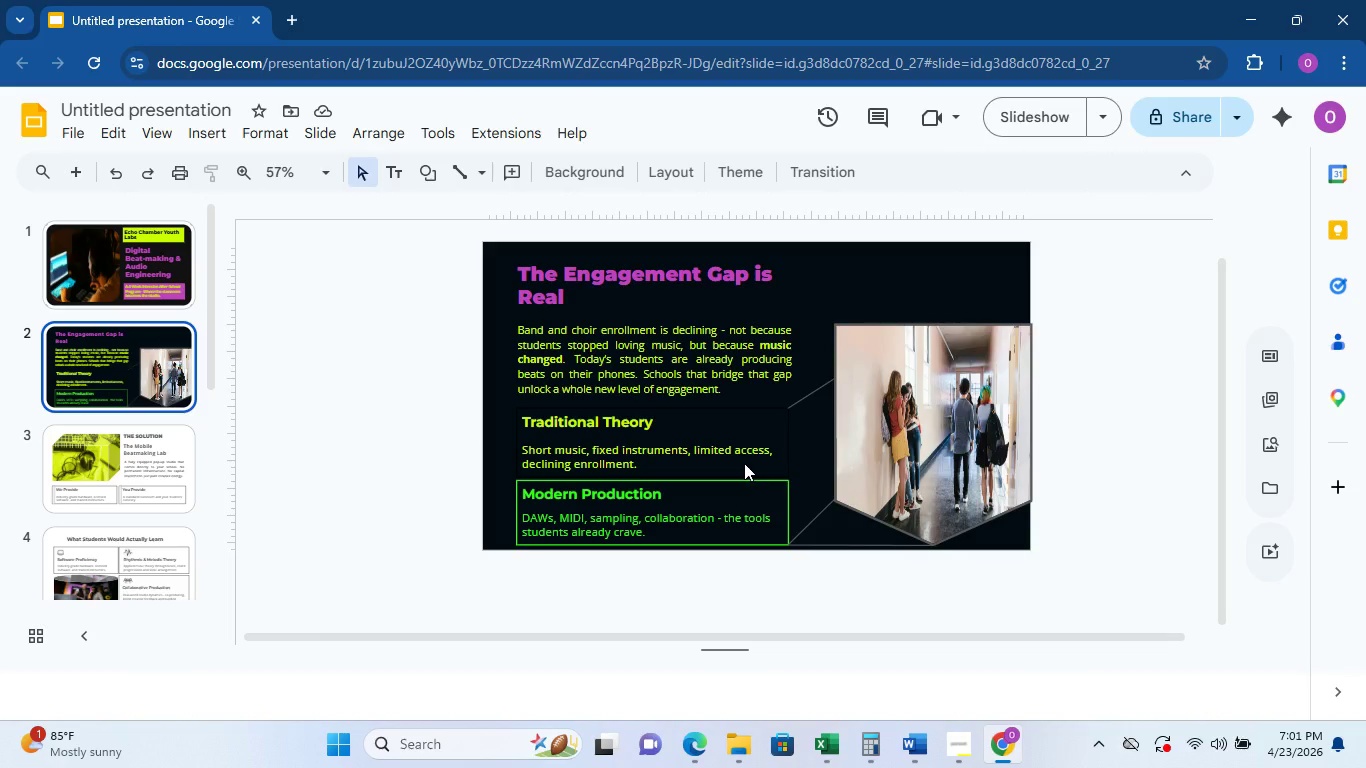 
wait(12.58)
 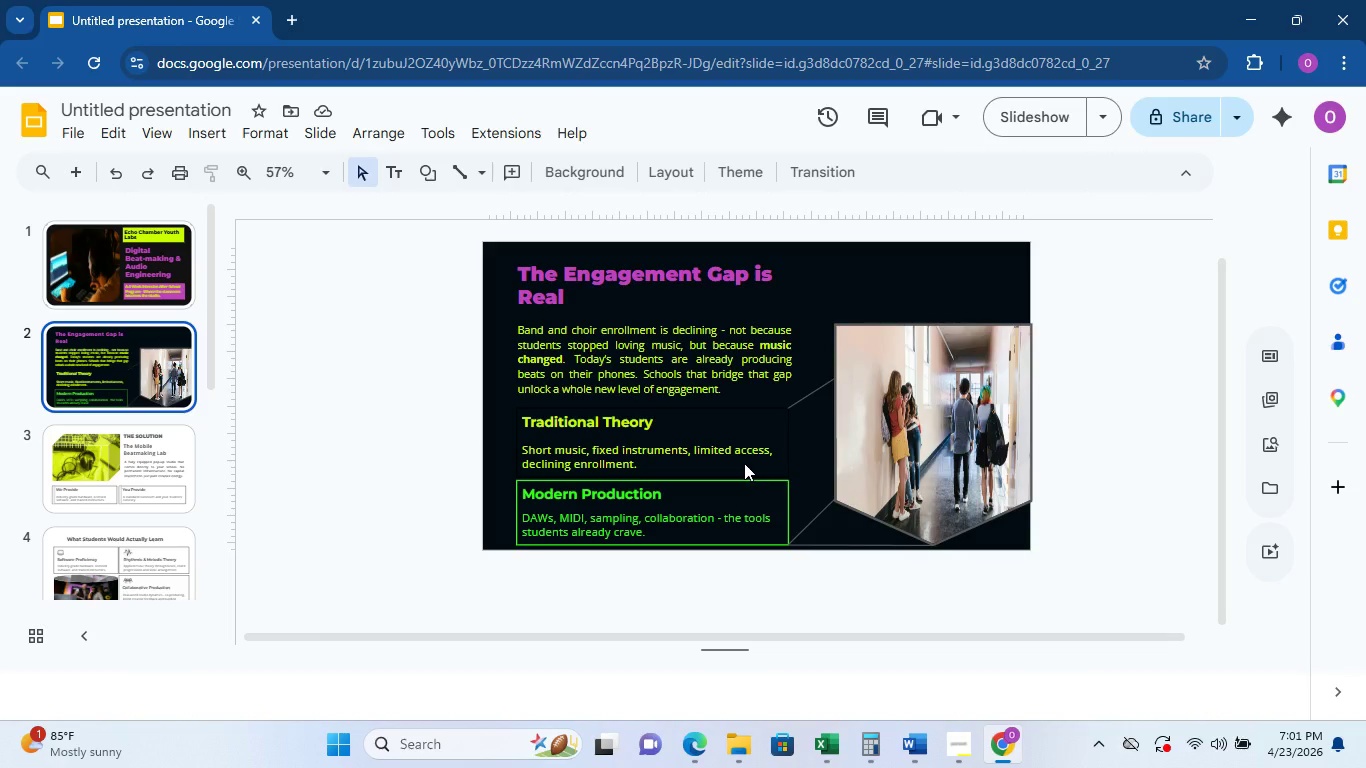 
double_click([763, 354])
 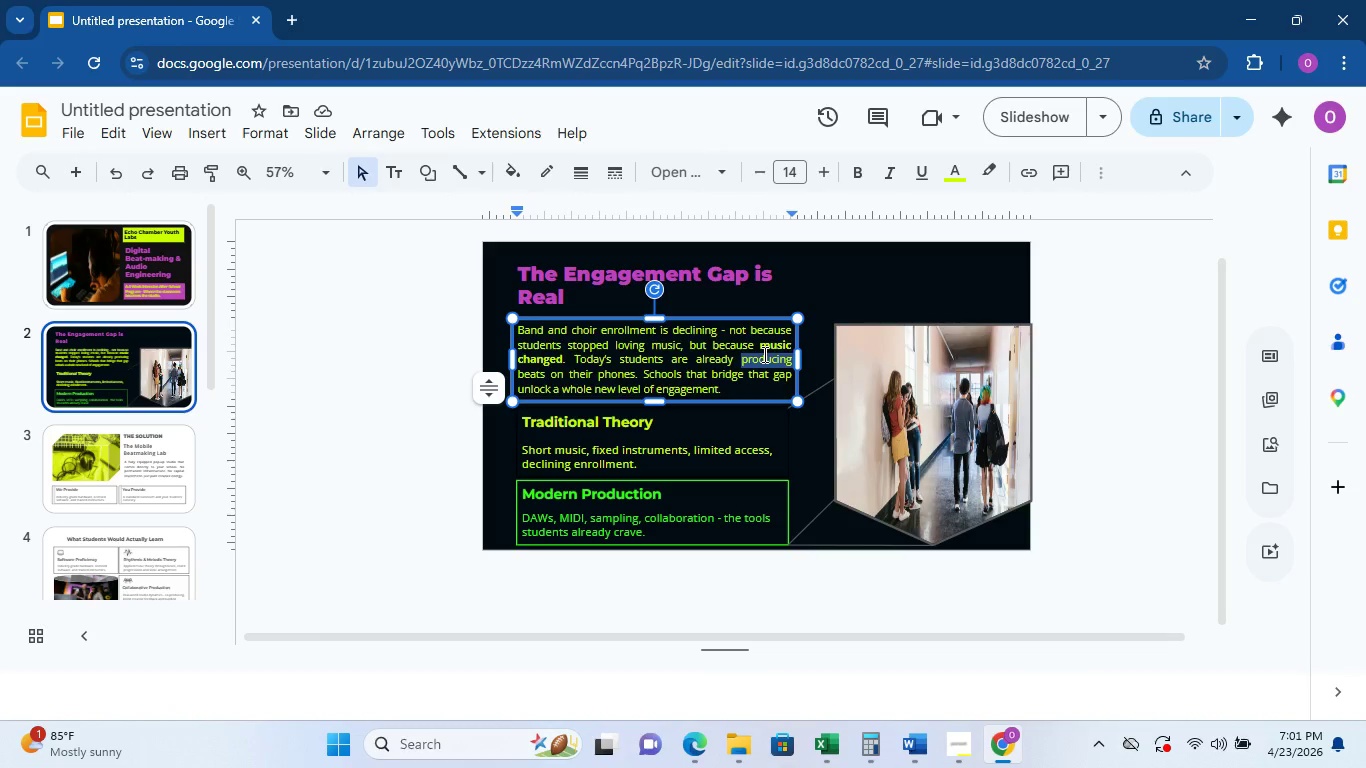 
triple_click([763, 354])
 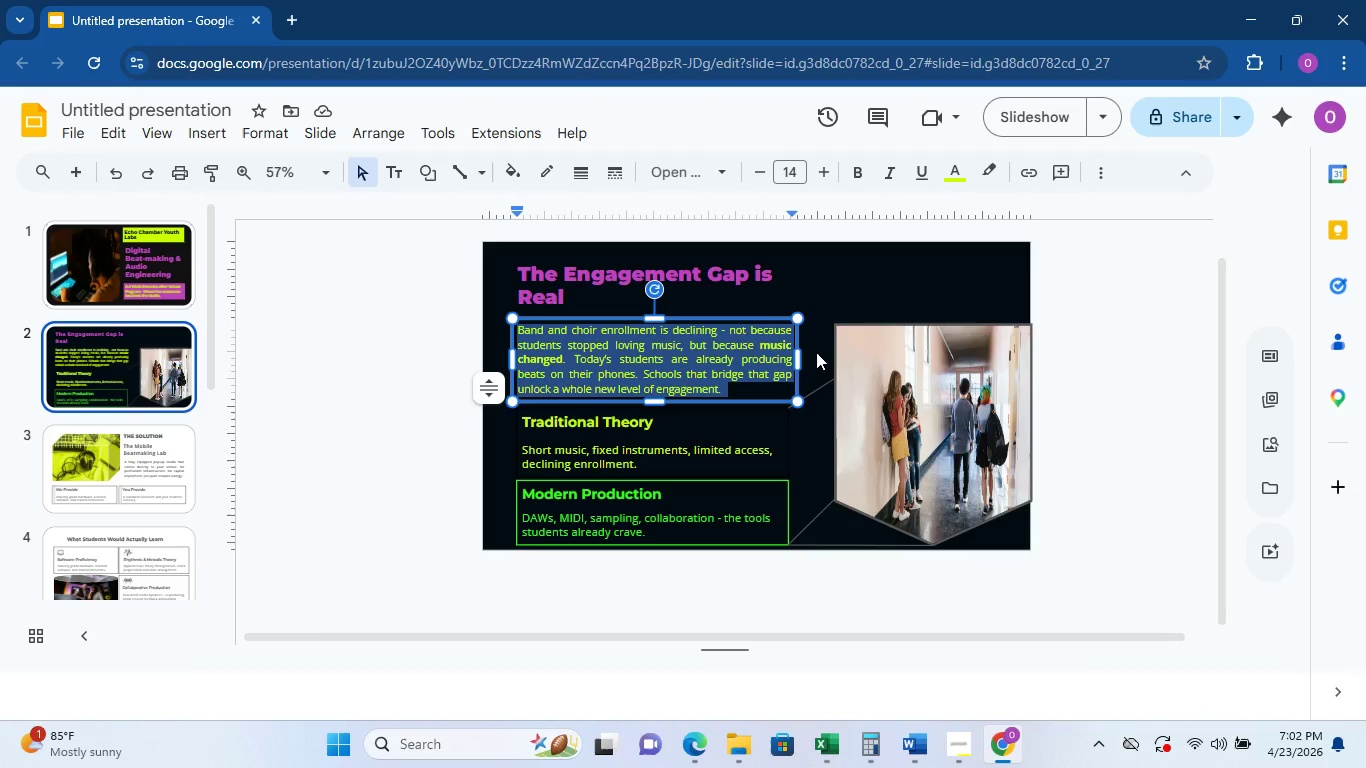 
wait(7.05)
 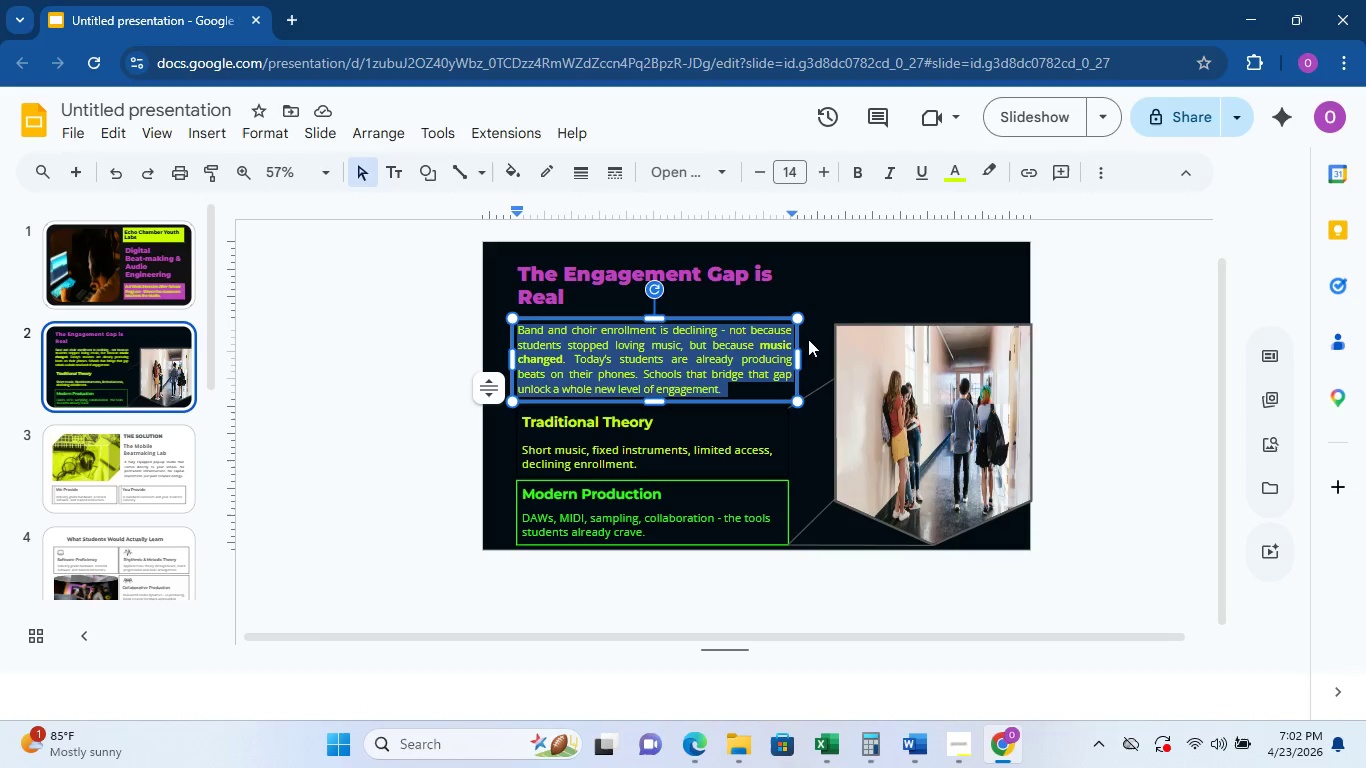 
left_click([1078, 314])
 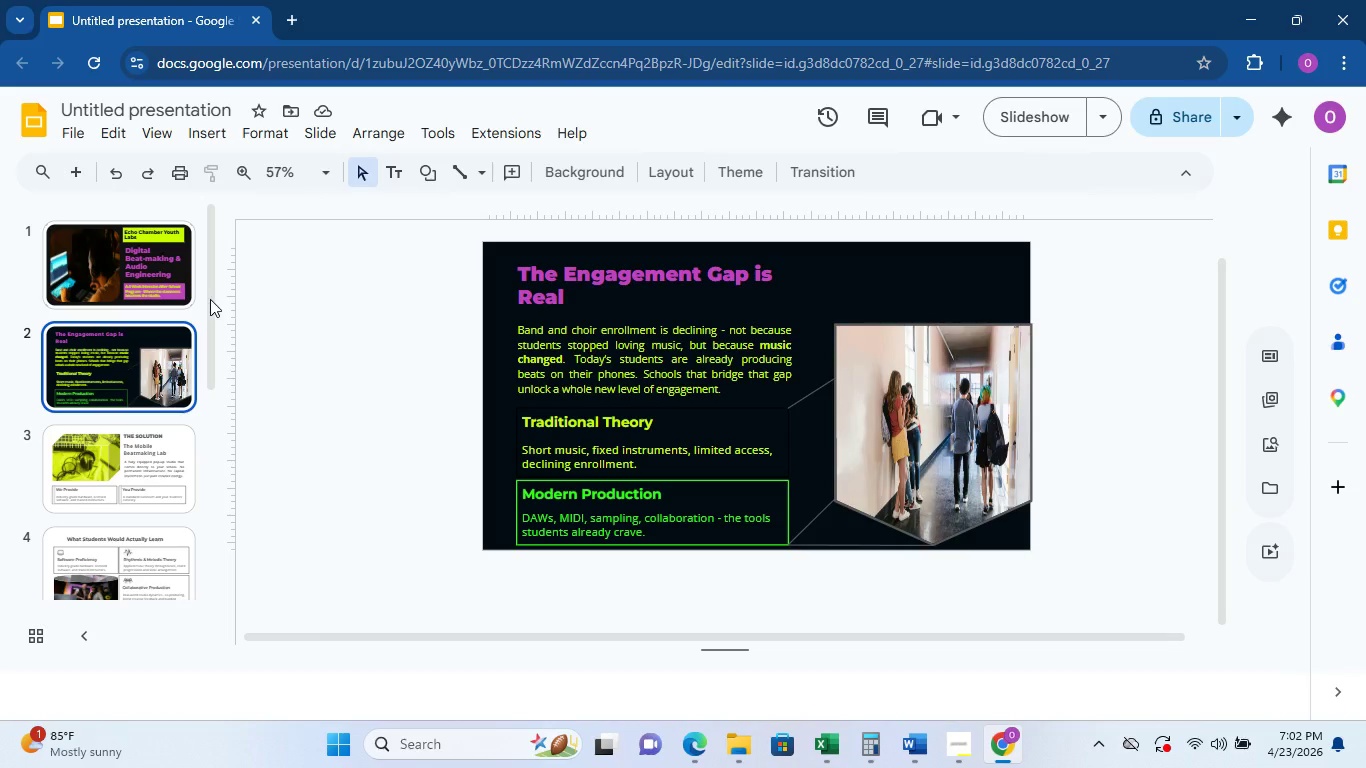 
left_click([174, 287])
 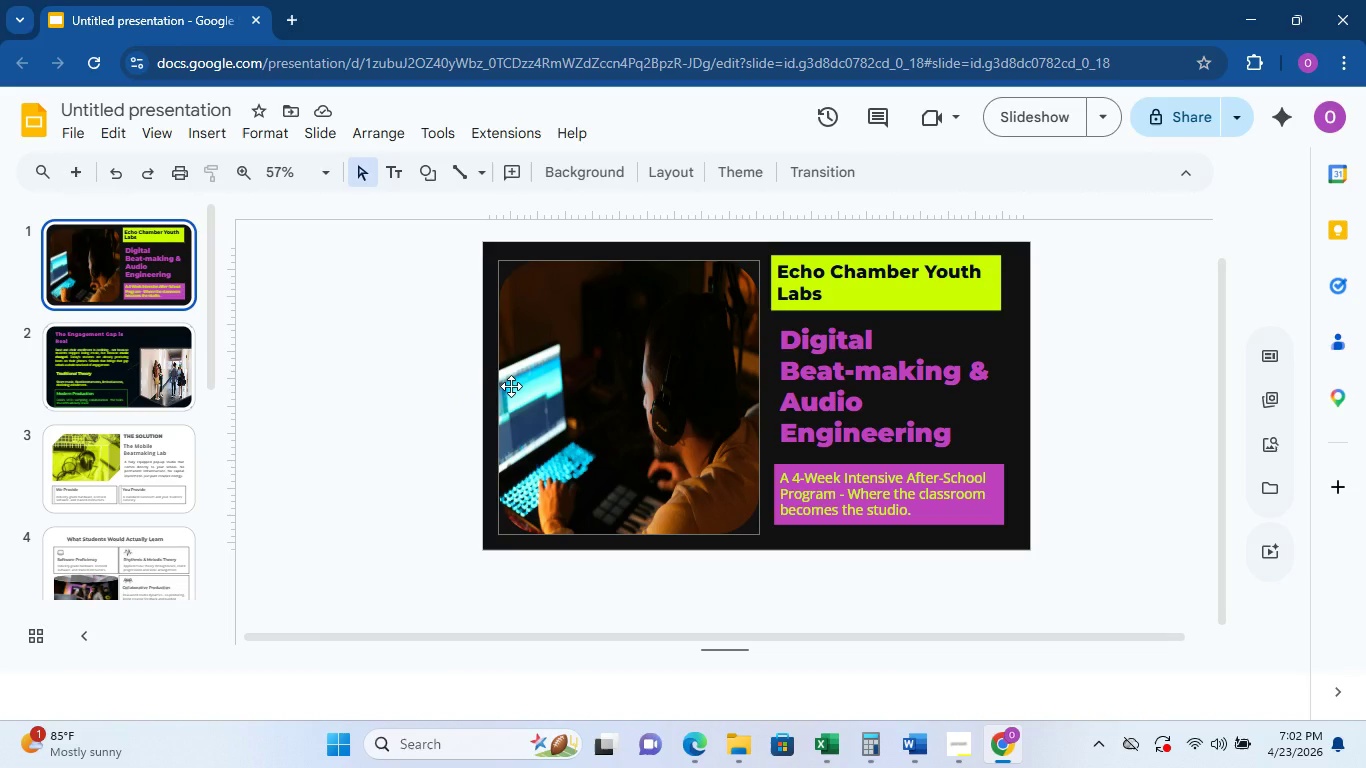 
wait(6.84)
 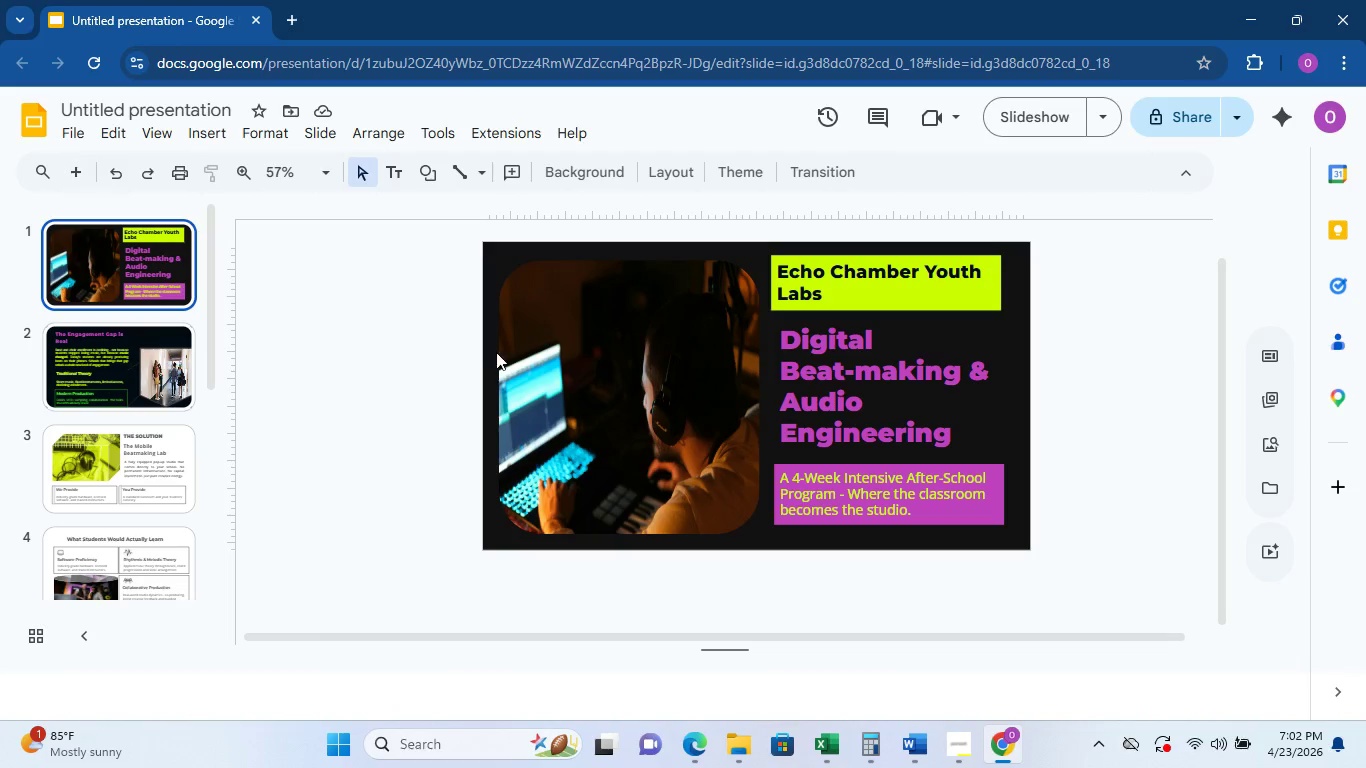 
left_click([1067, 472])
 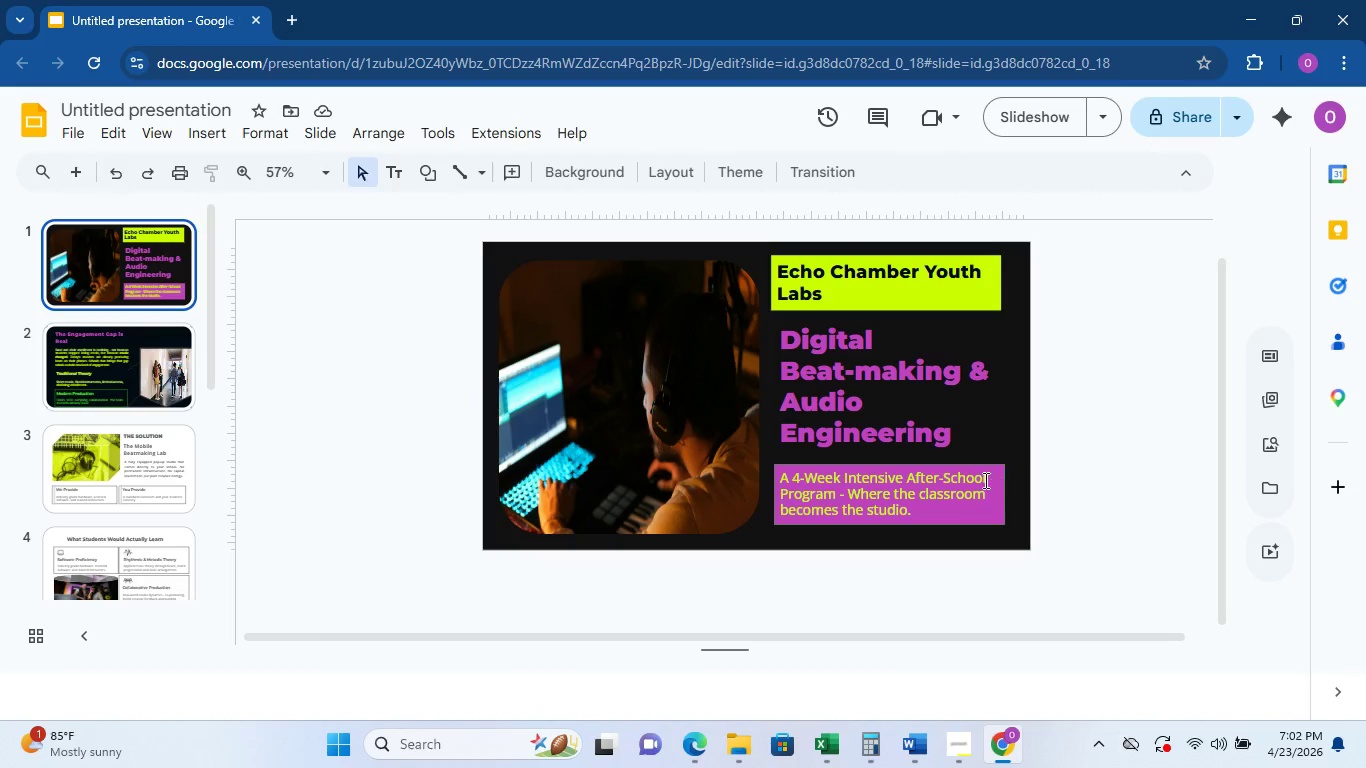 
left_click([1000, 473])
 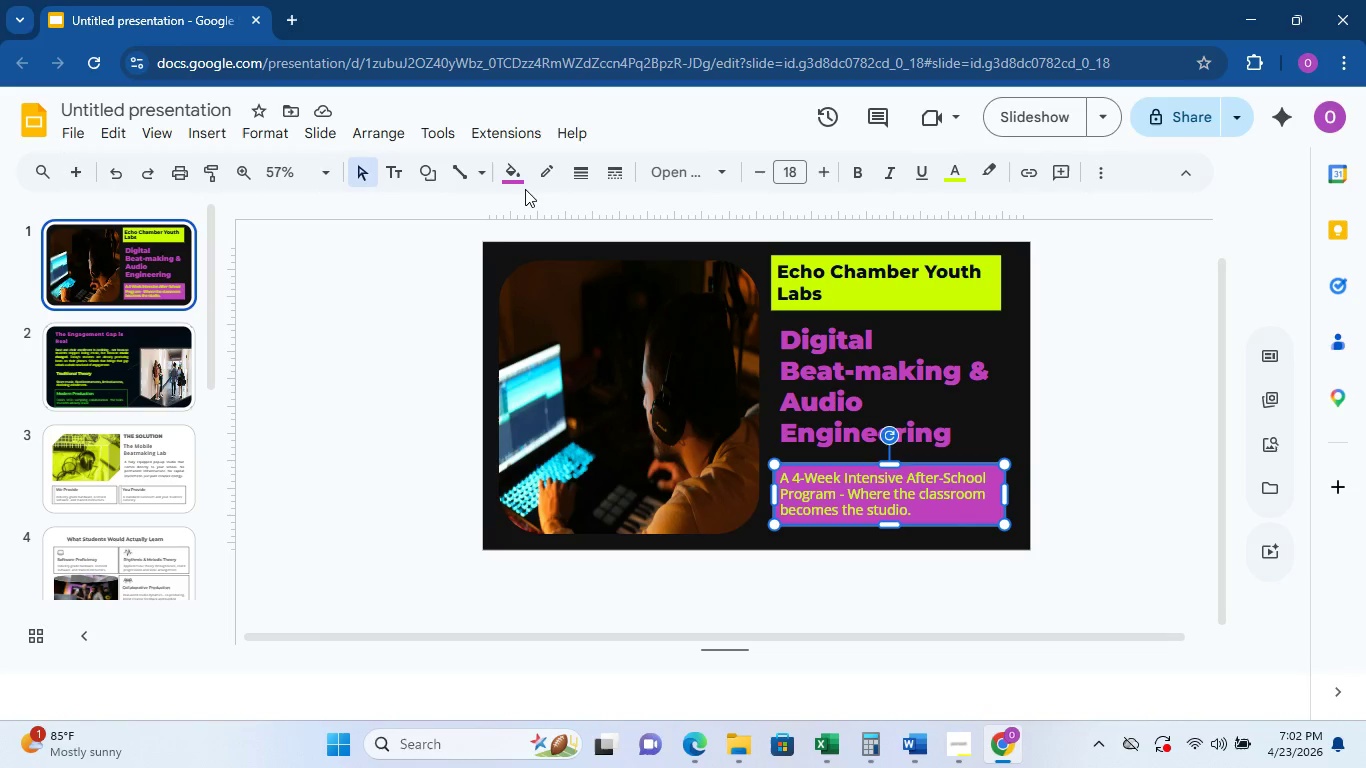 
left_click([512, 177])
 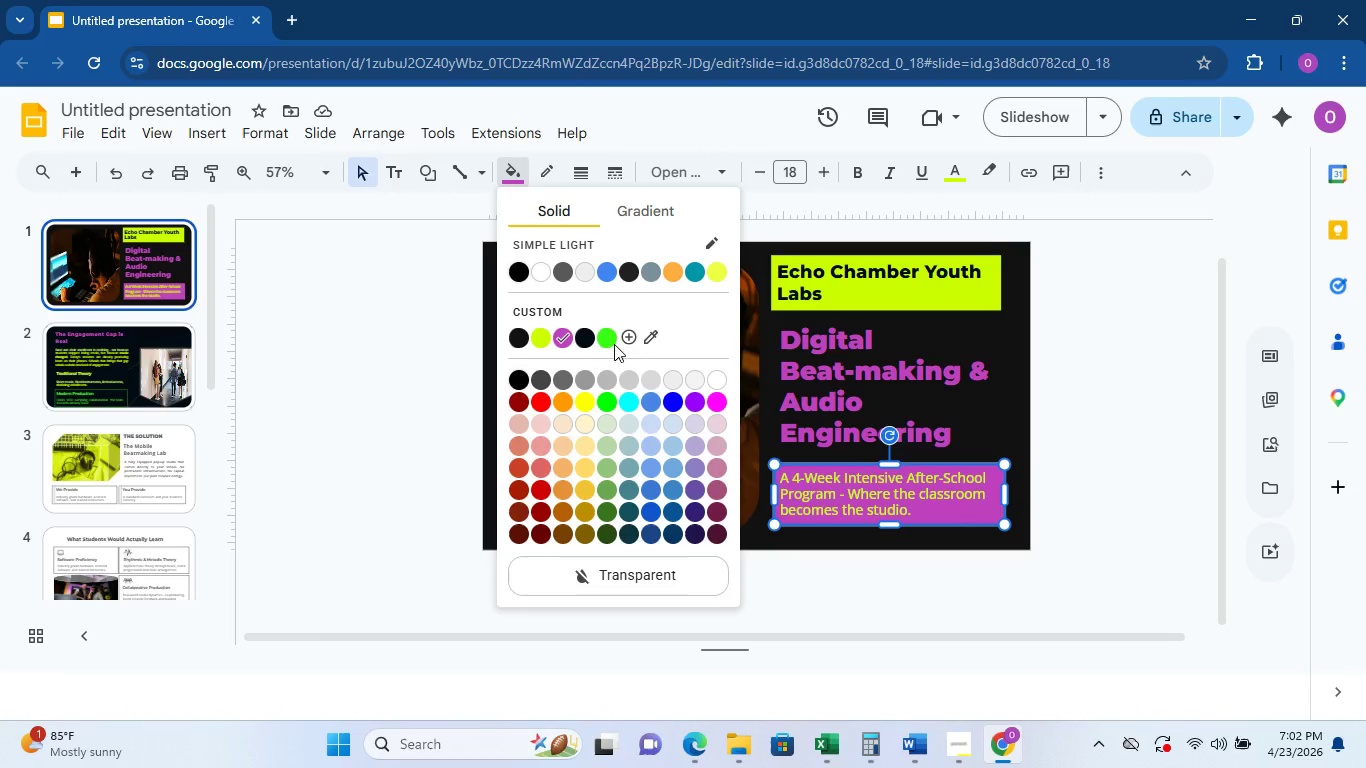 
left_click([608, 339])
 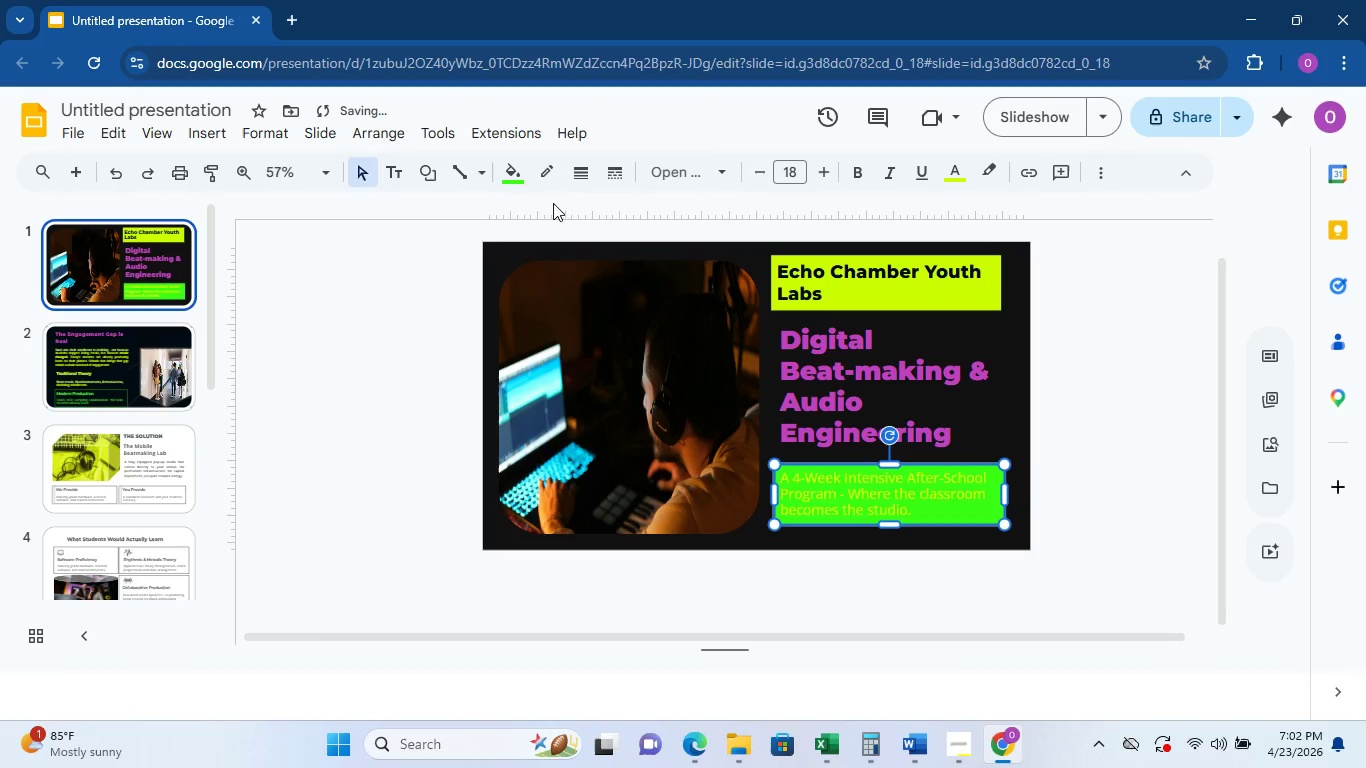 
left_click([515, 169])
 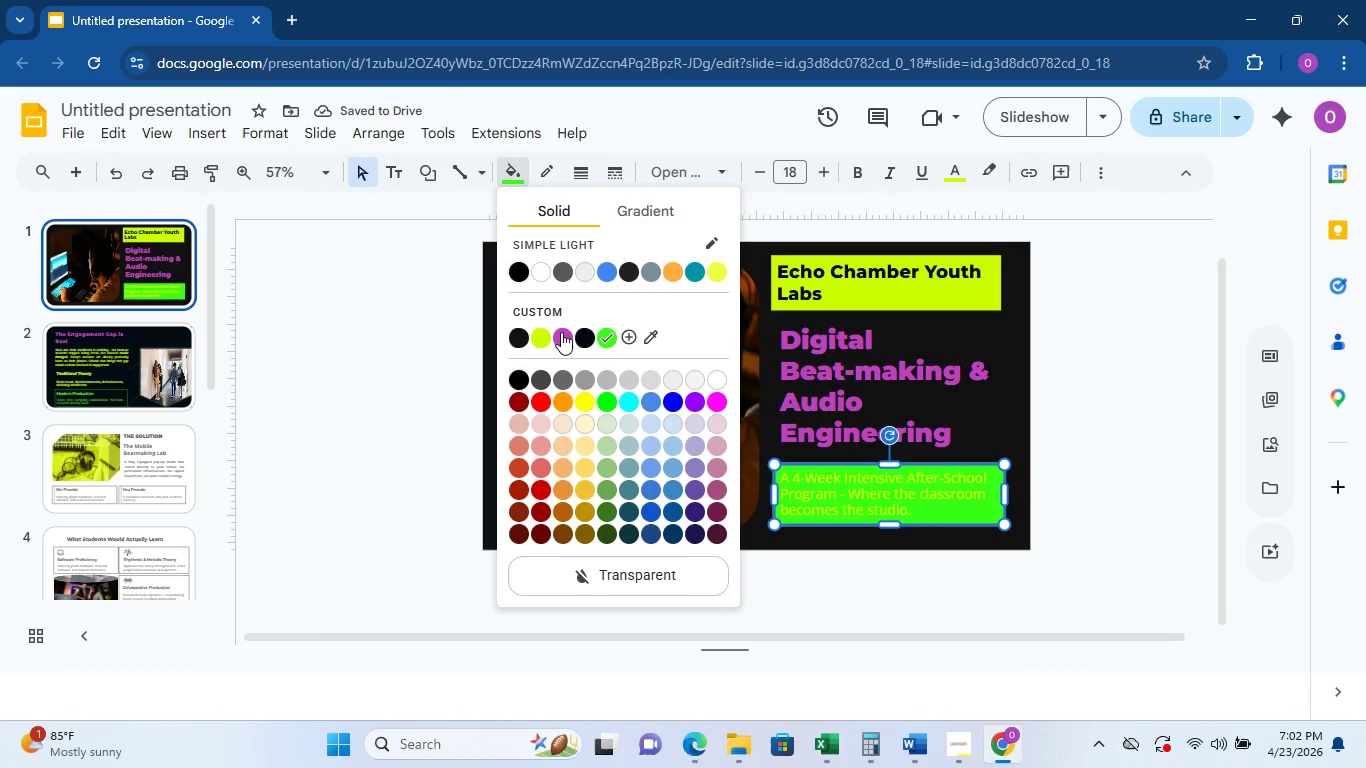 
left_click([561, 332])
 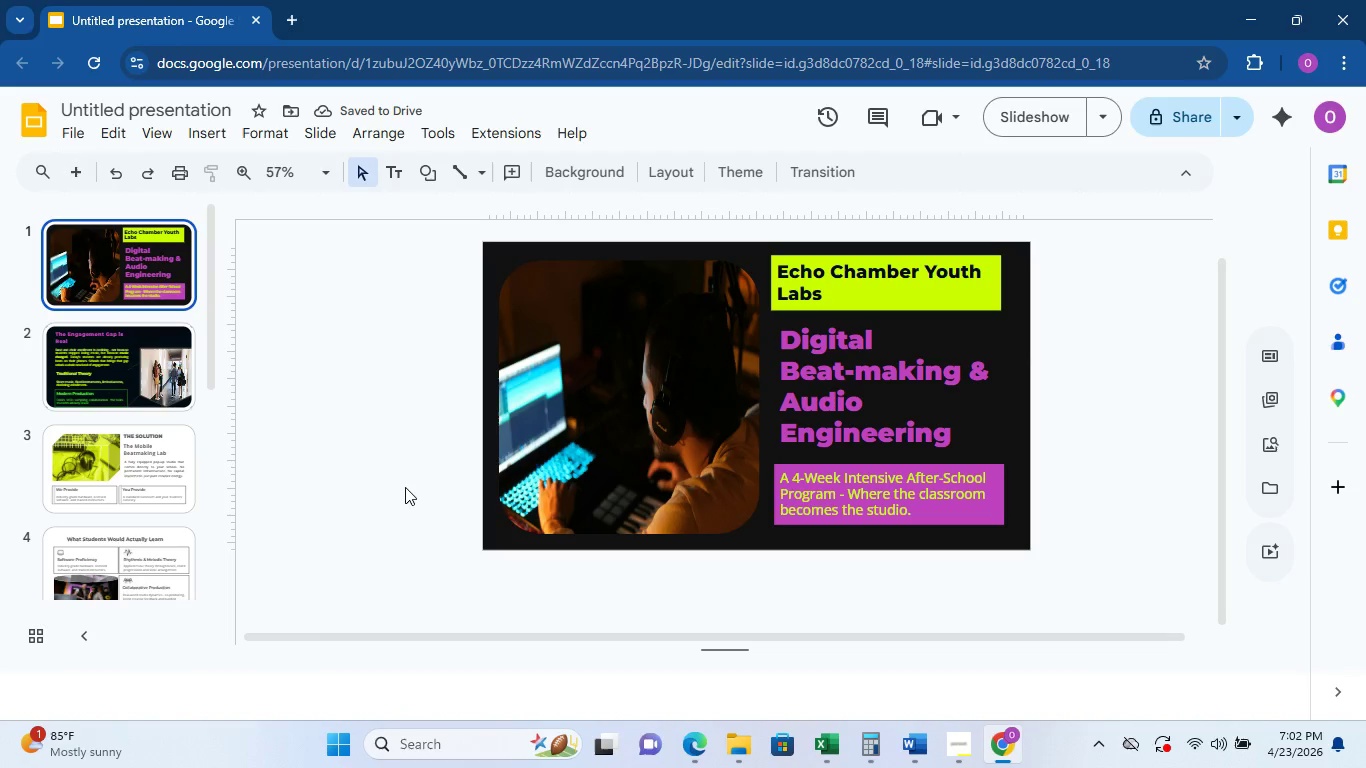 
left_click([160, 383])
 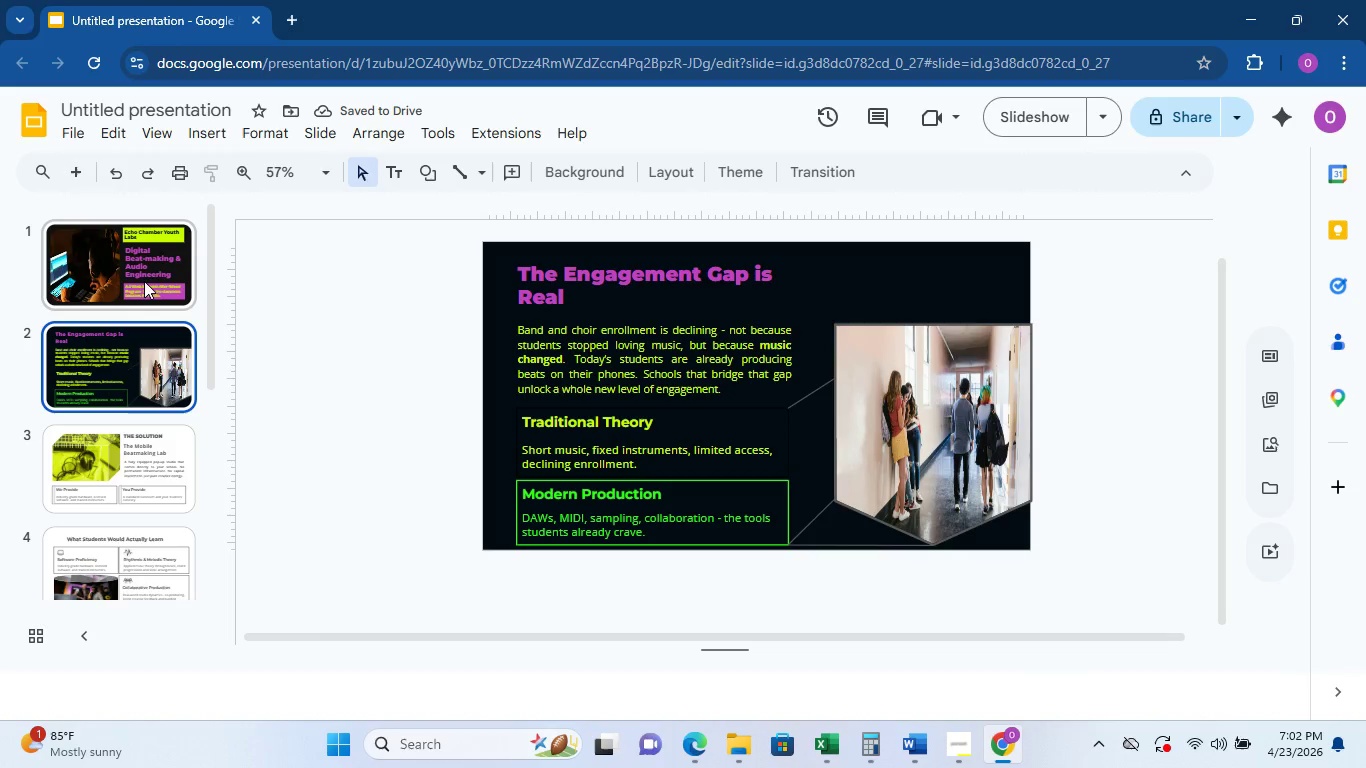 
left_click([125, 278])
 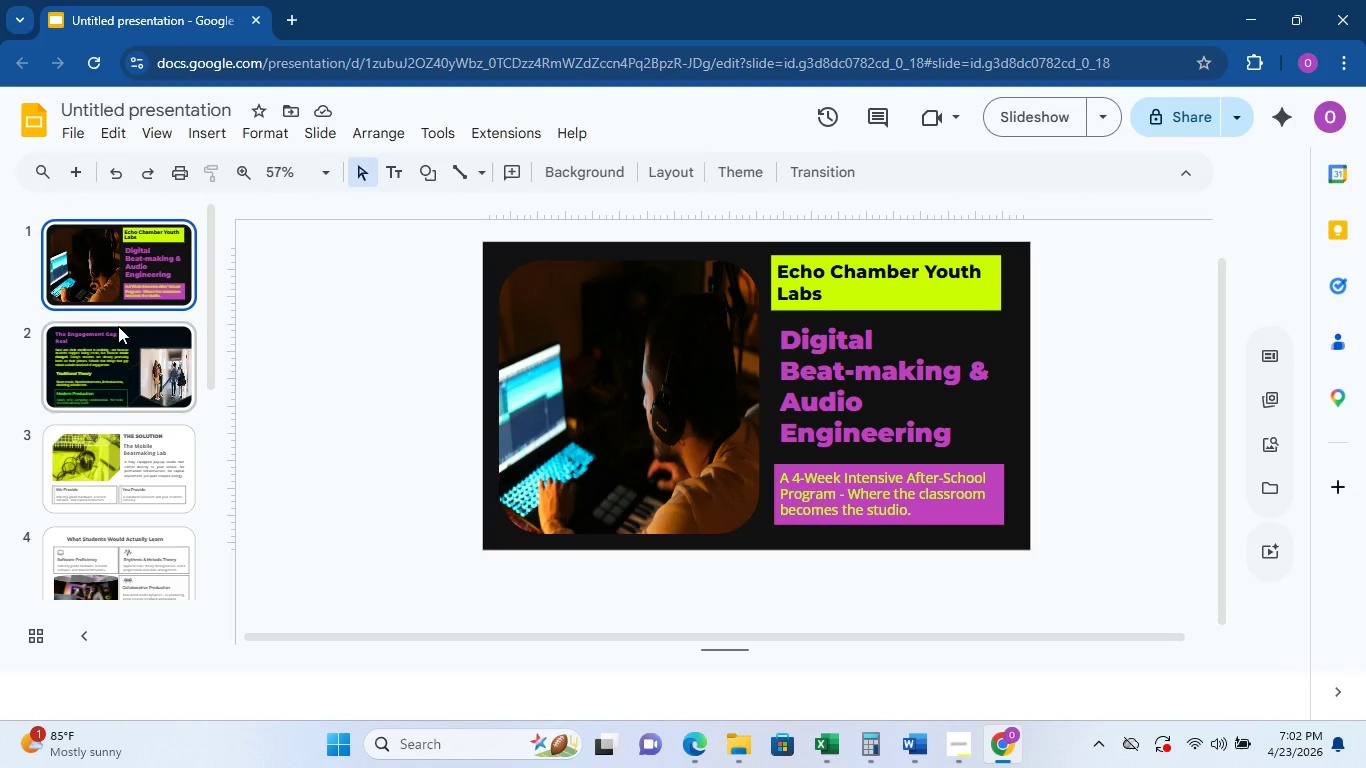 
left_click([118, 326])
 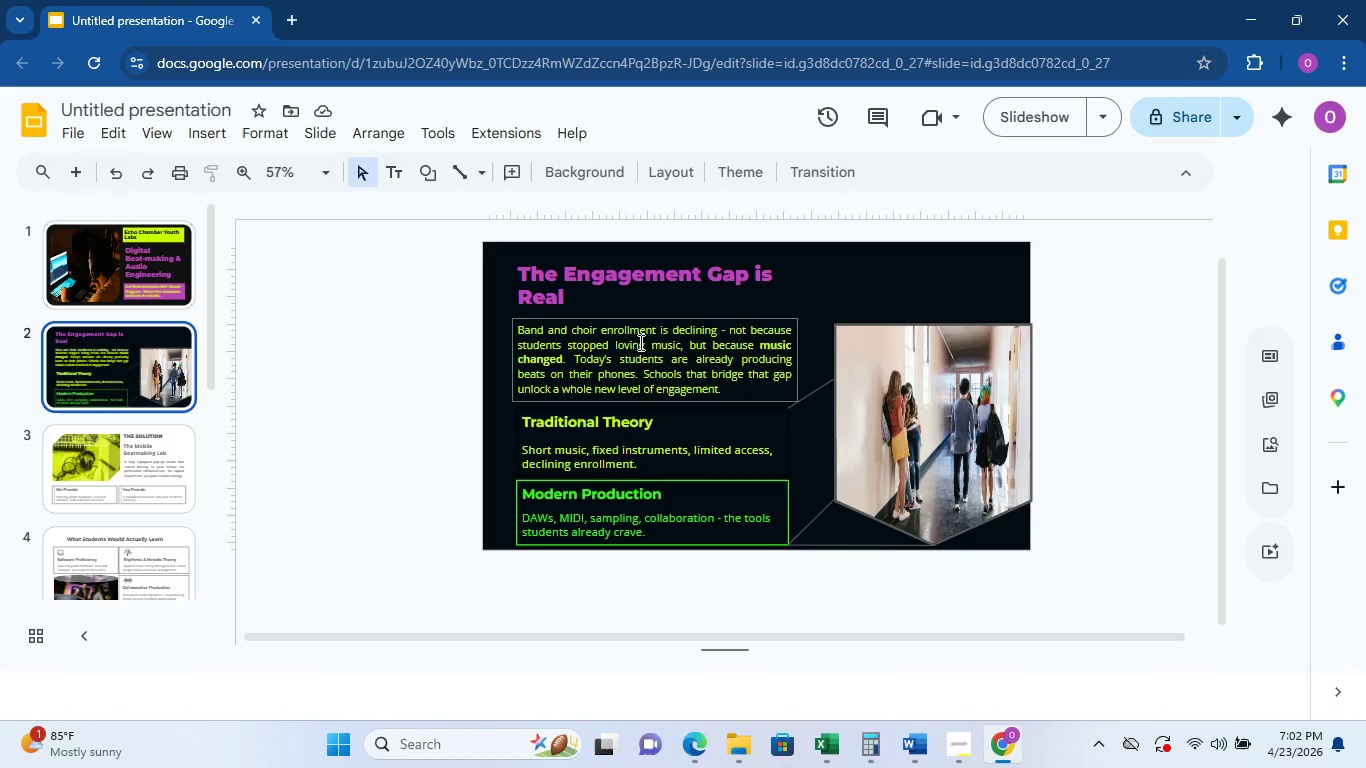 
wait(5.69)
 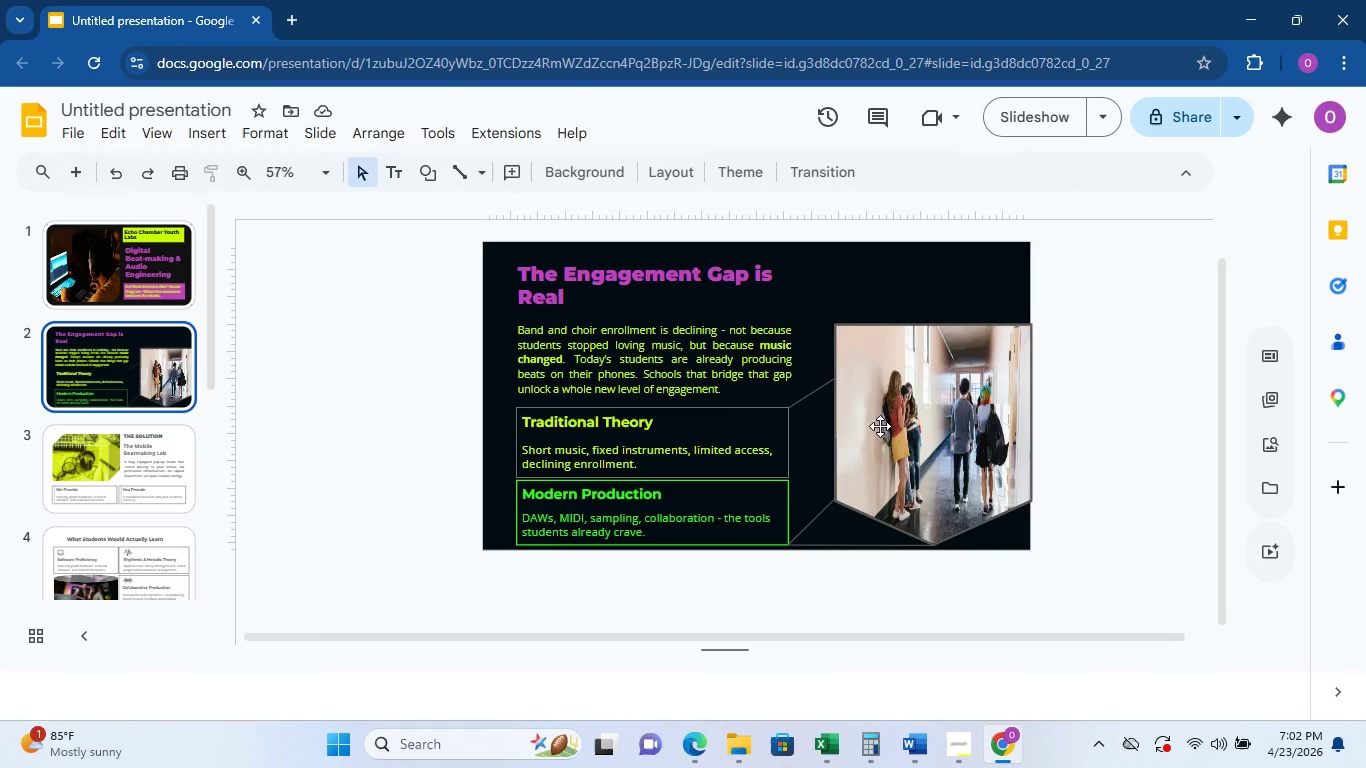 
double_click([653, 329])
 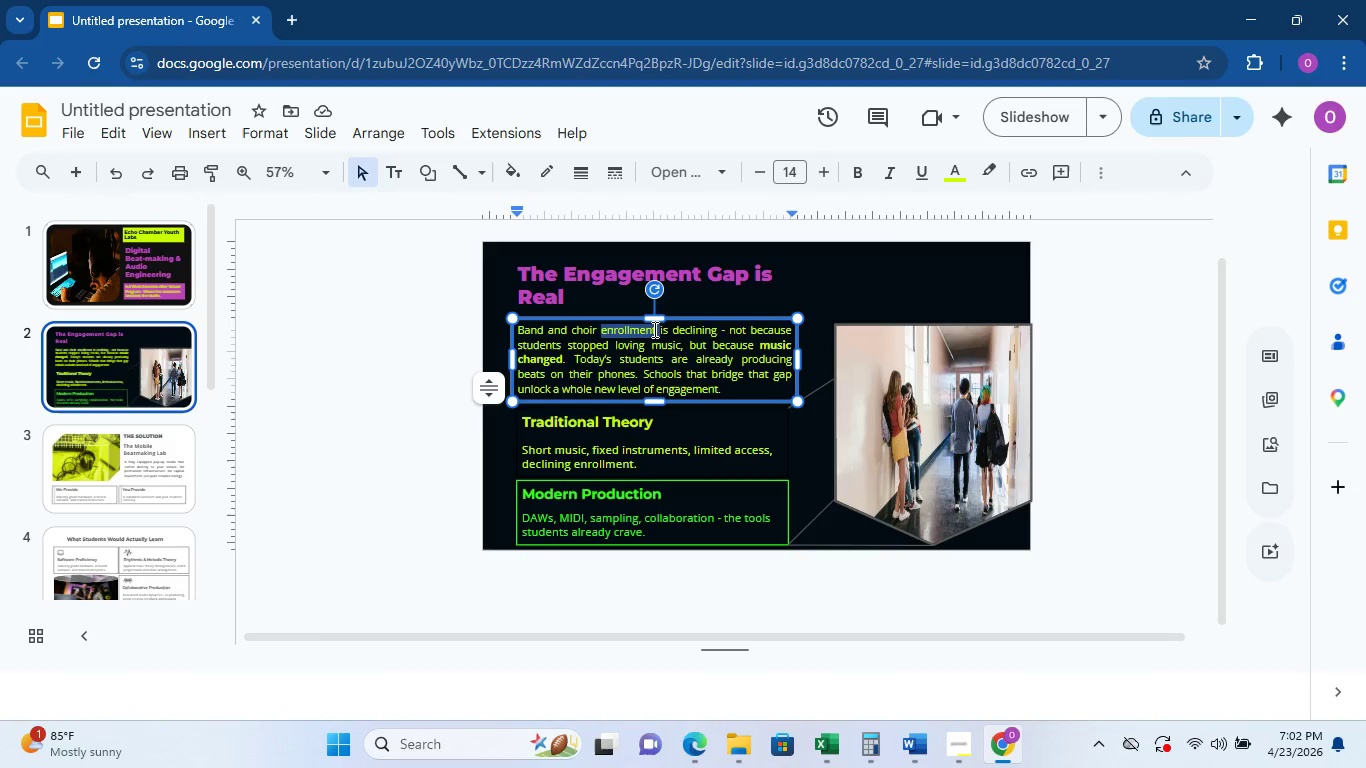 
triple_click([653, 329])
 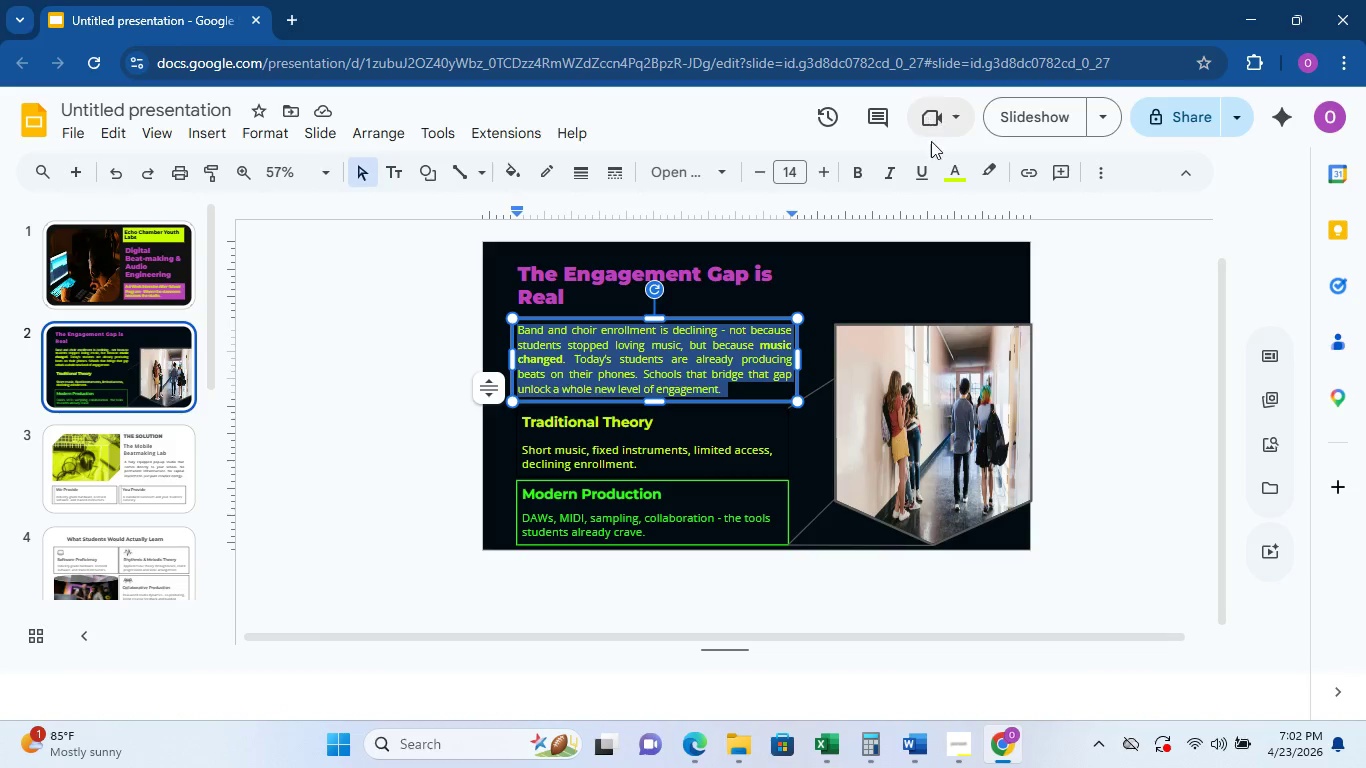 
left_click([955, 162])
 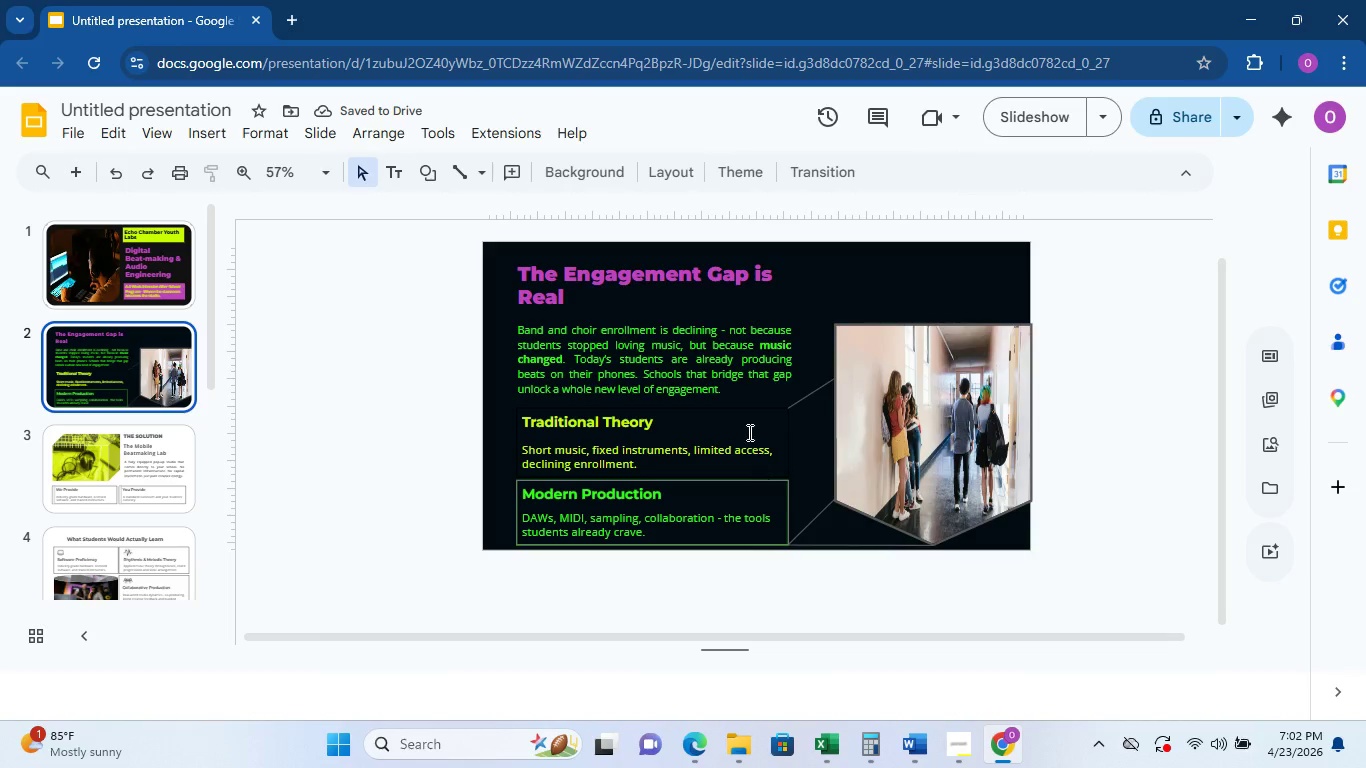 
wait(7.41)
 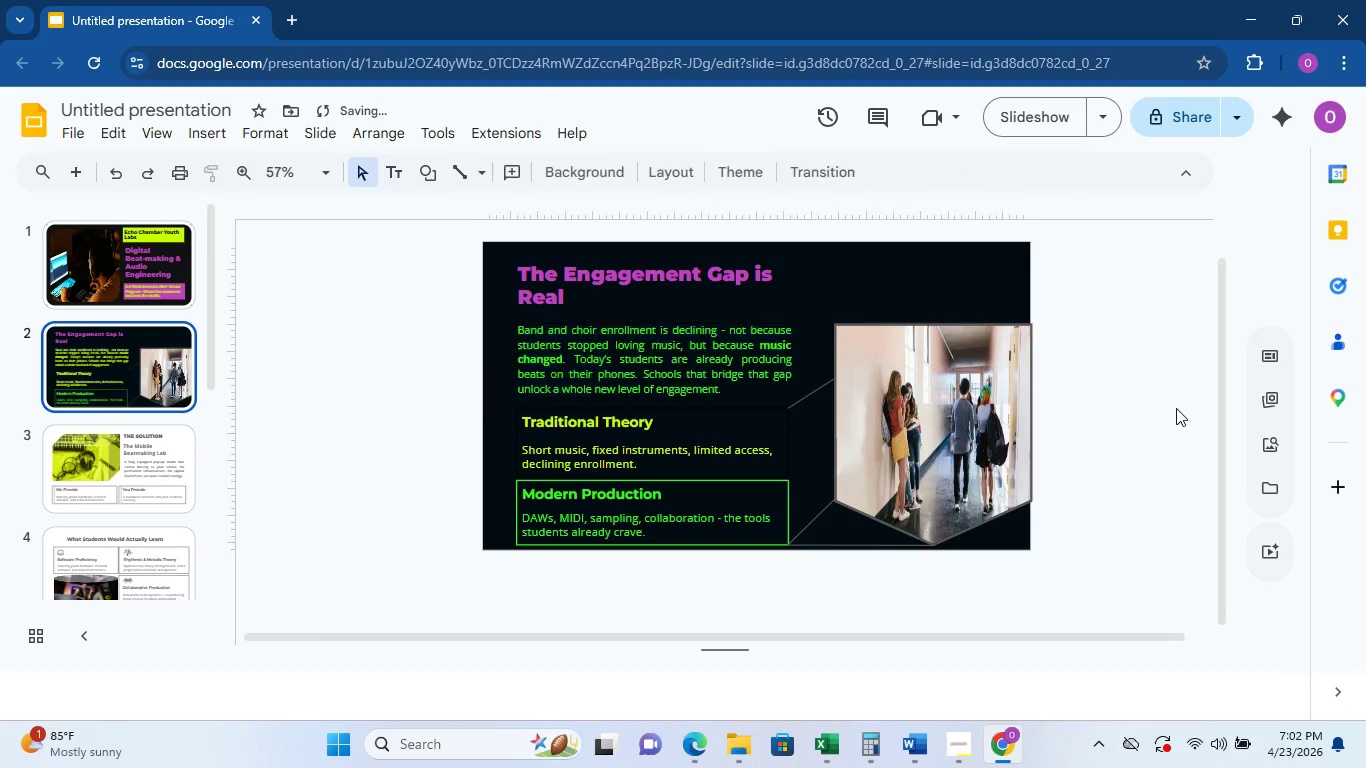 
left_click([743, 402])
 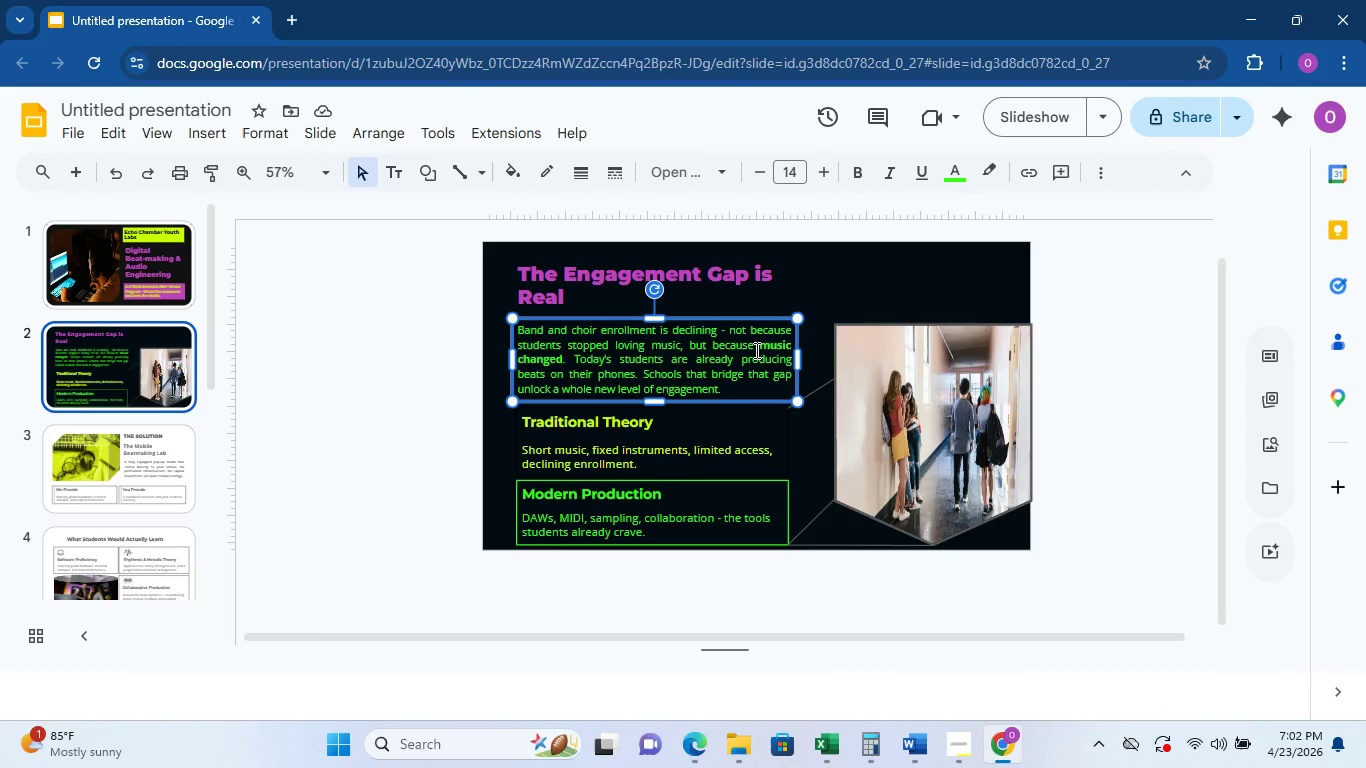 
left_click([963, 156])
 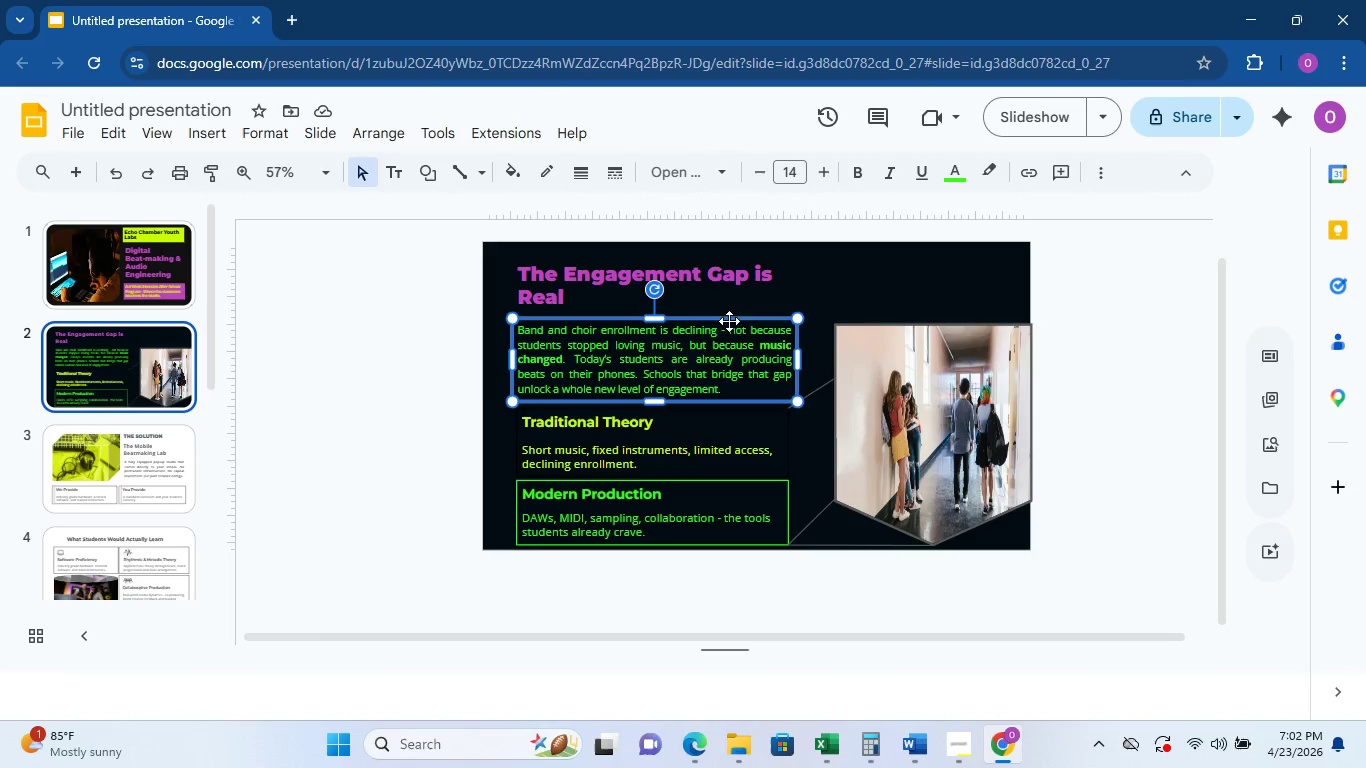 
left_click([672, 348])
 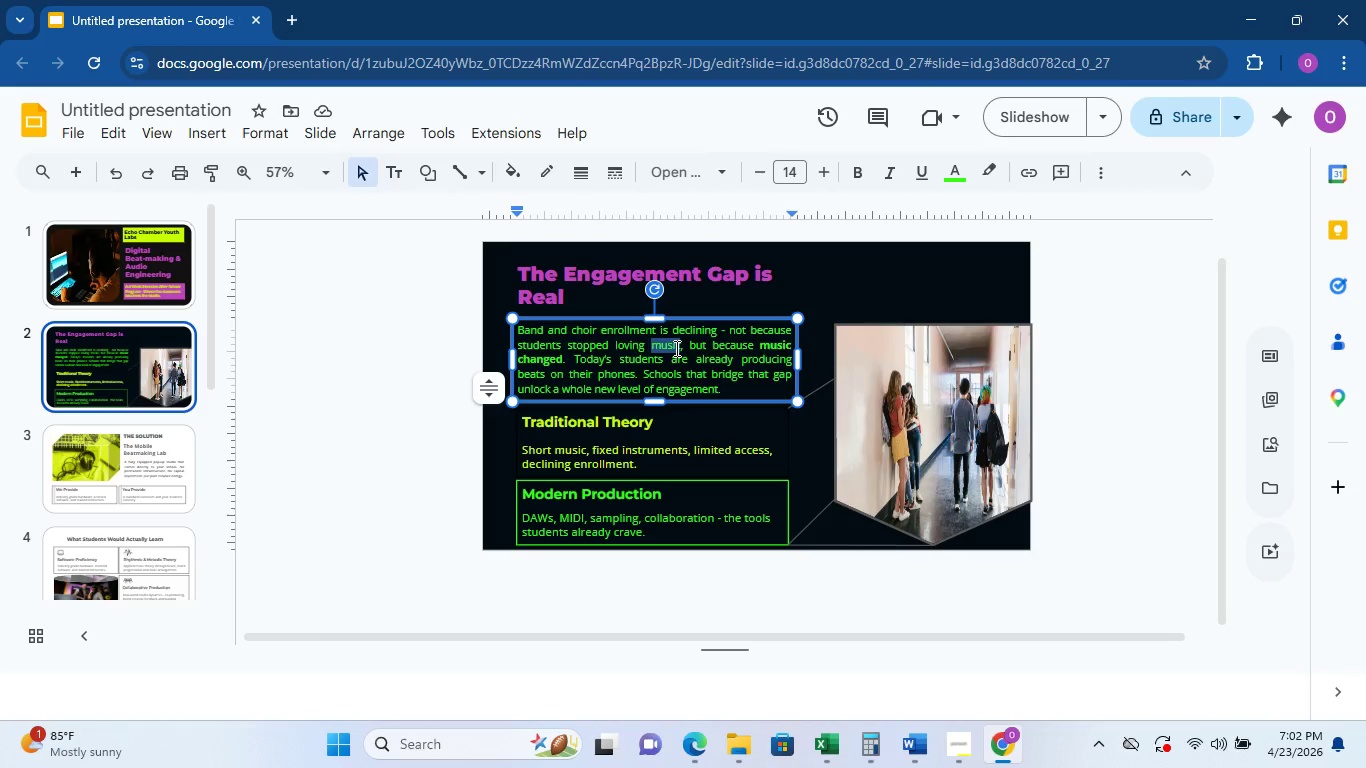 
triple_click([675, 348])
 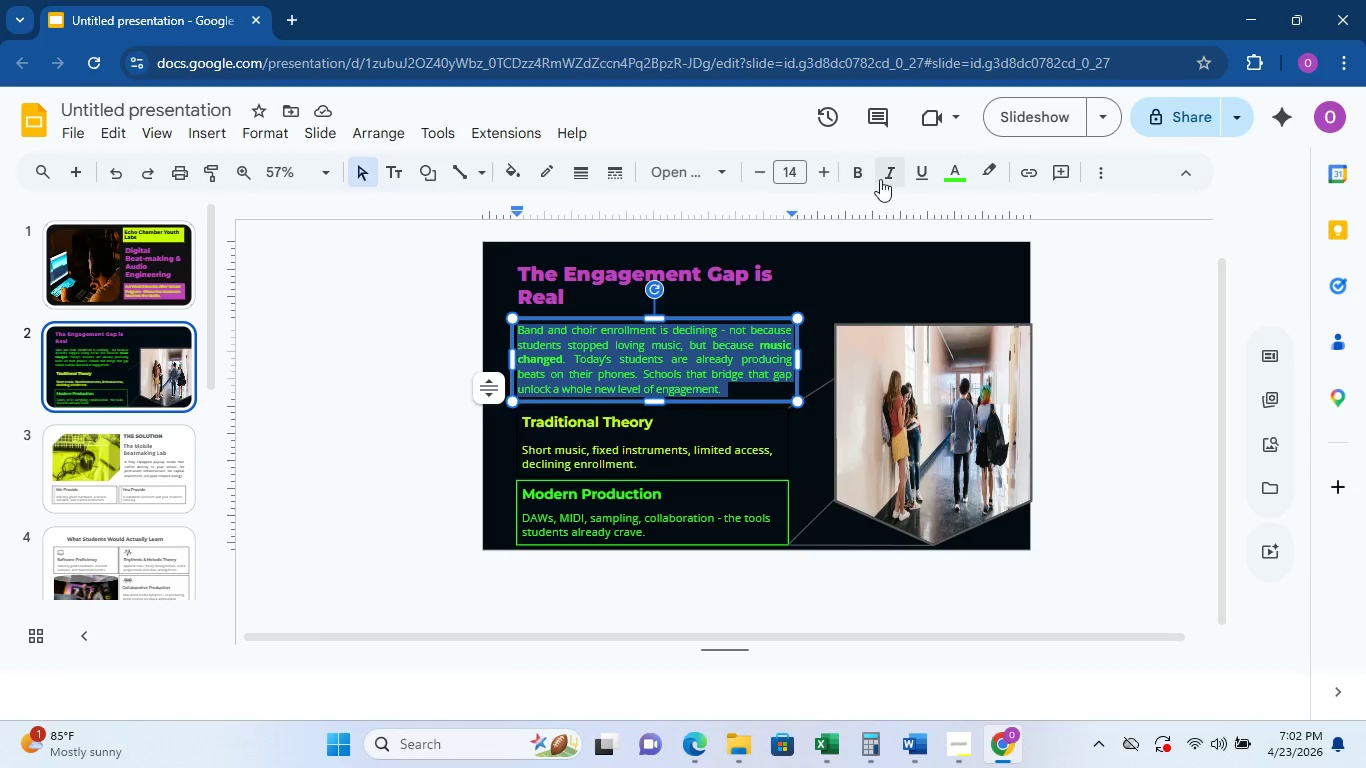 
mouse_move([946, 168])
 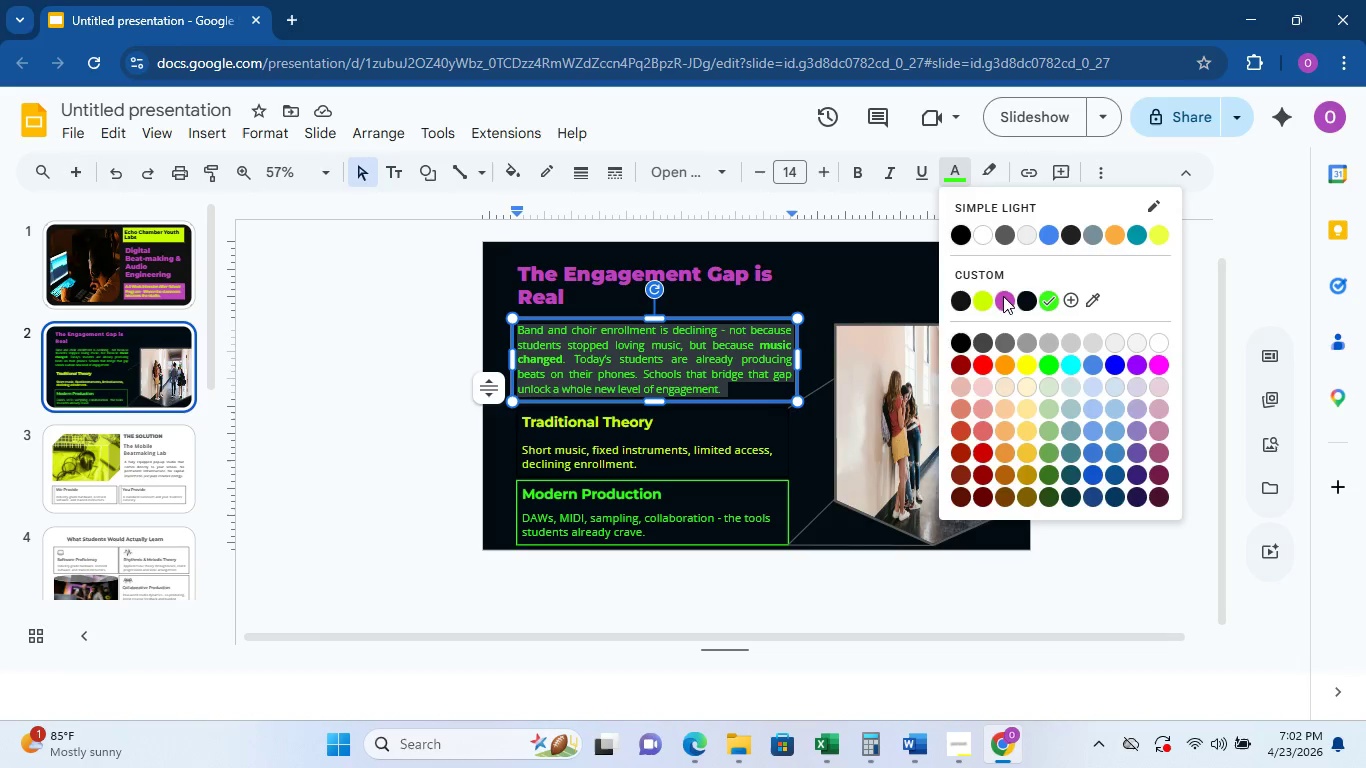 
left_click([1002, 299])
 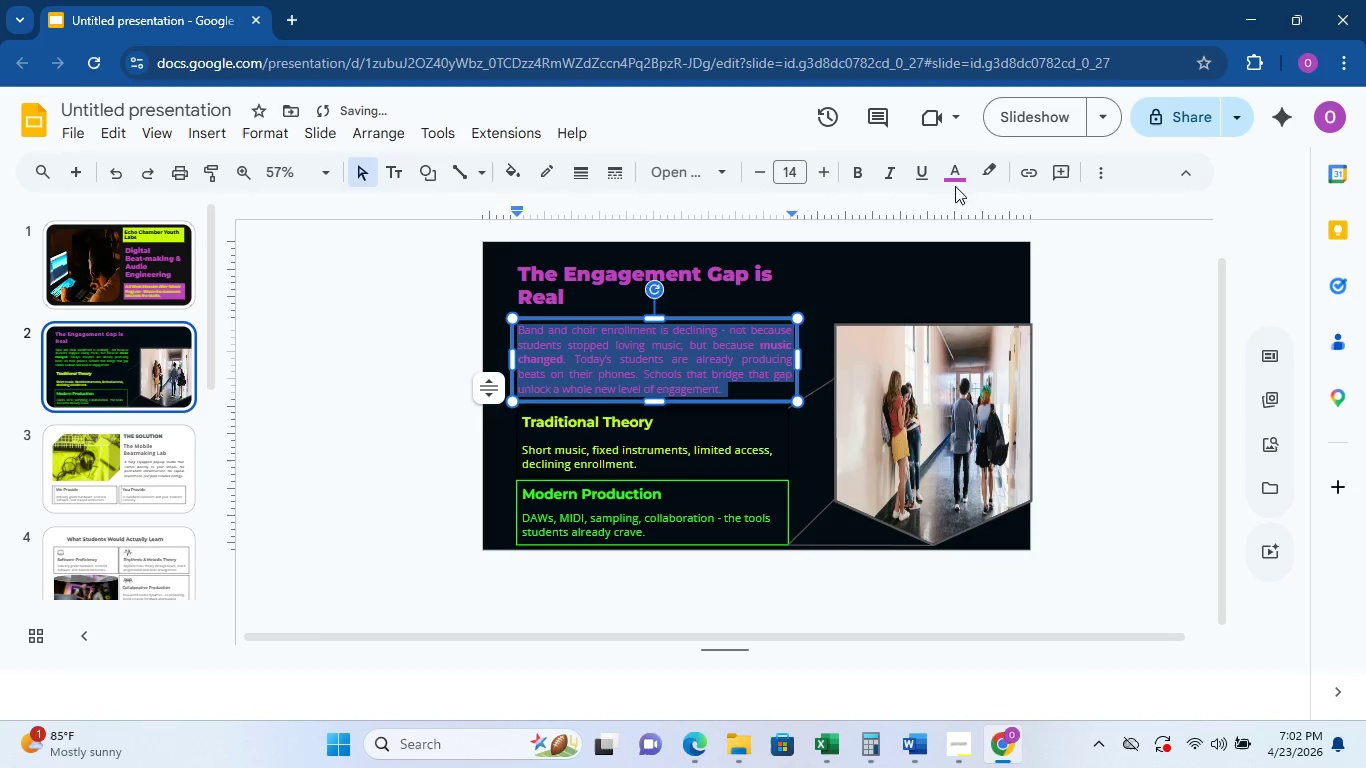 
left_click([954, 173])
 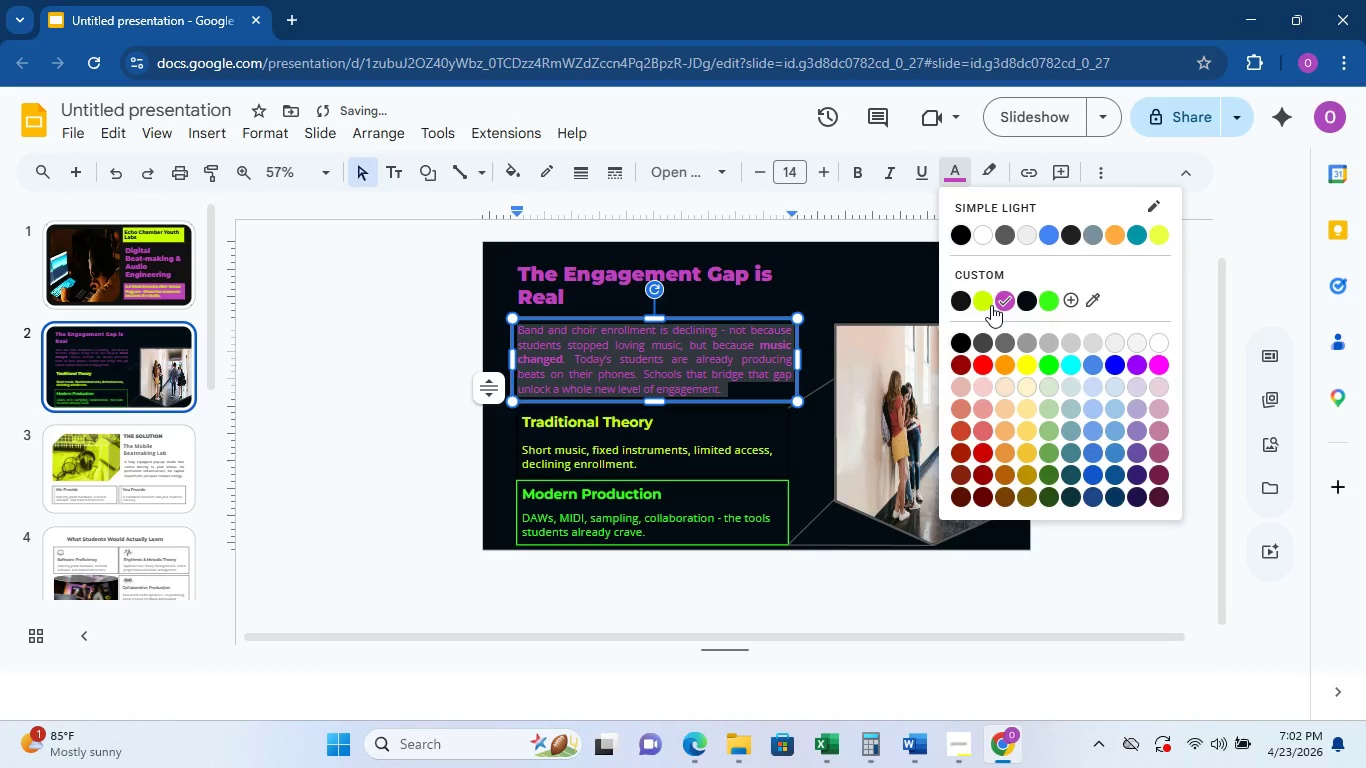 
left_click([991, 305])
 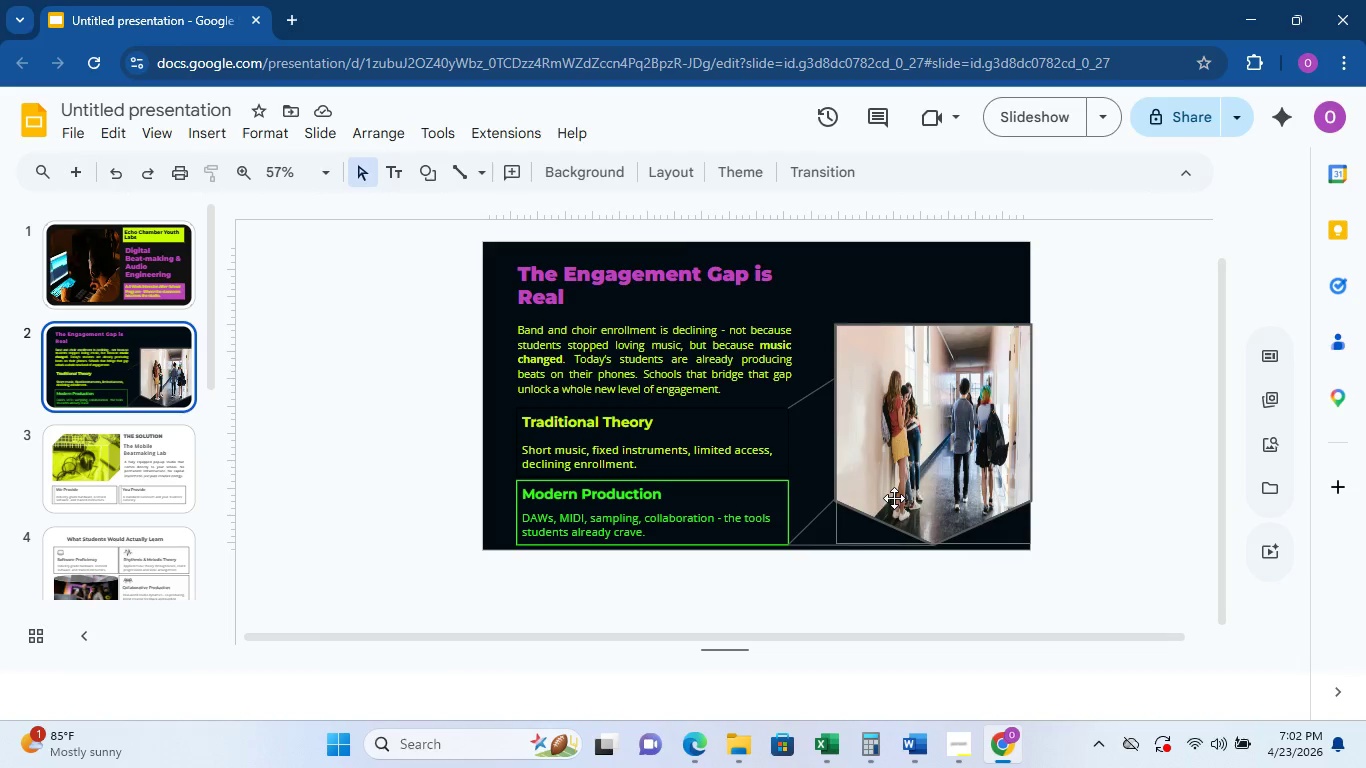 
wait(10.58)
 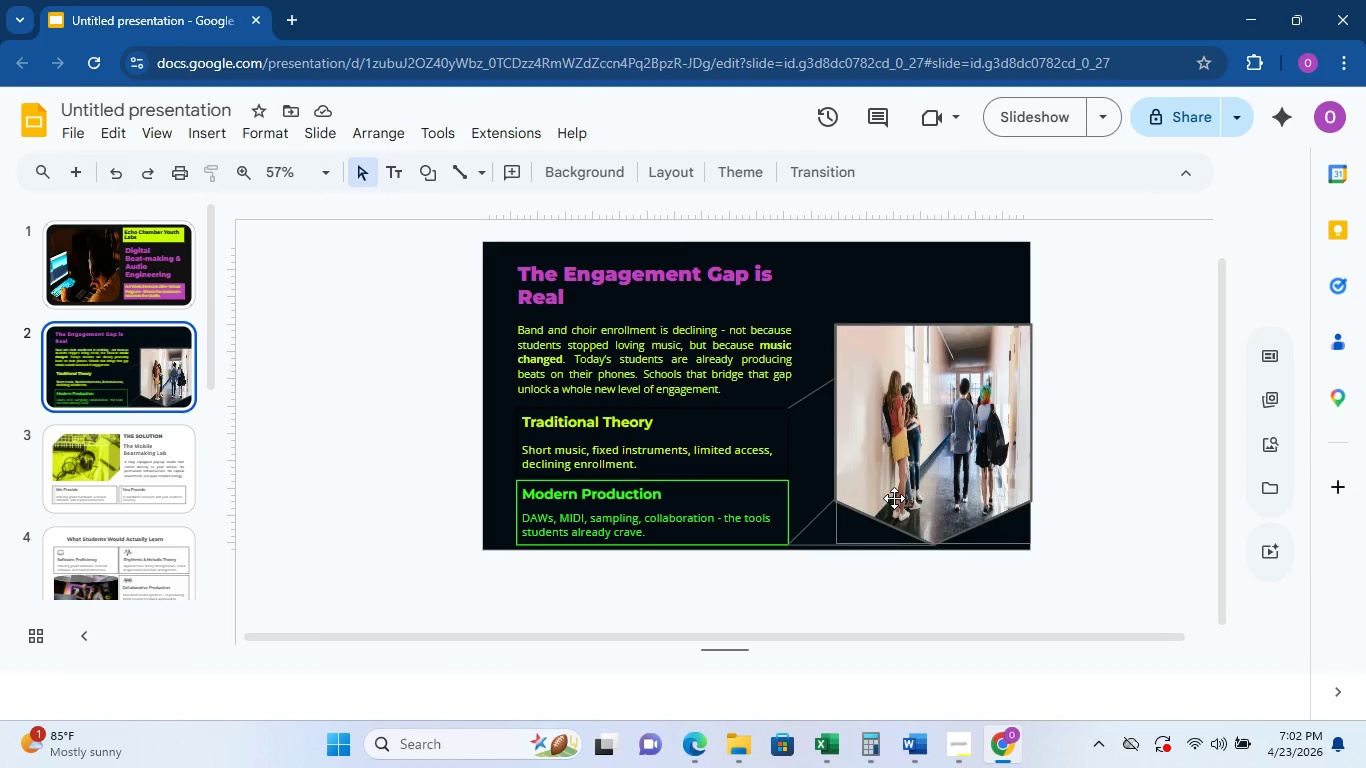 
left_click([507, 174])
 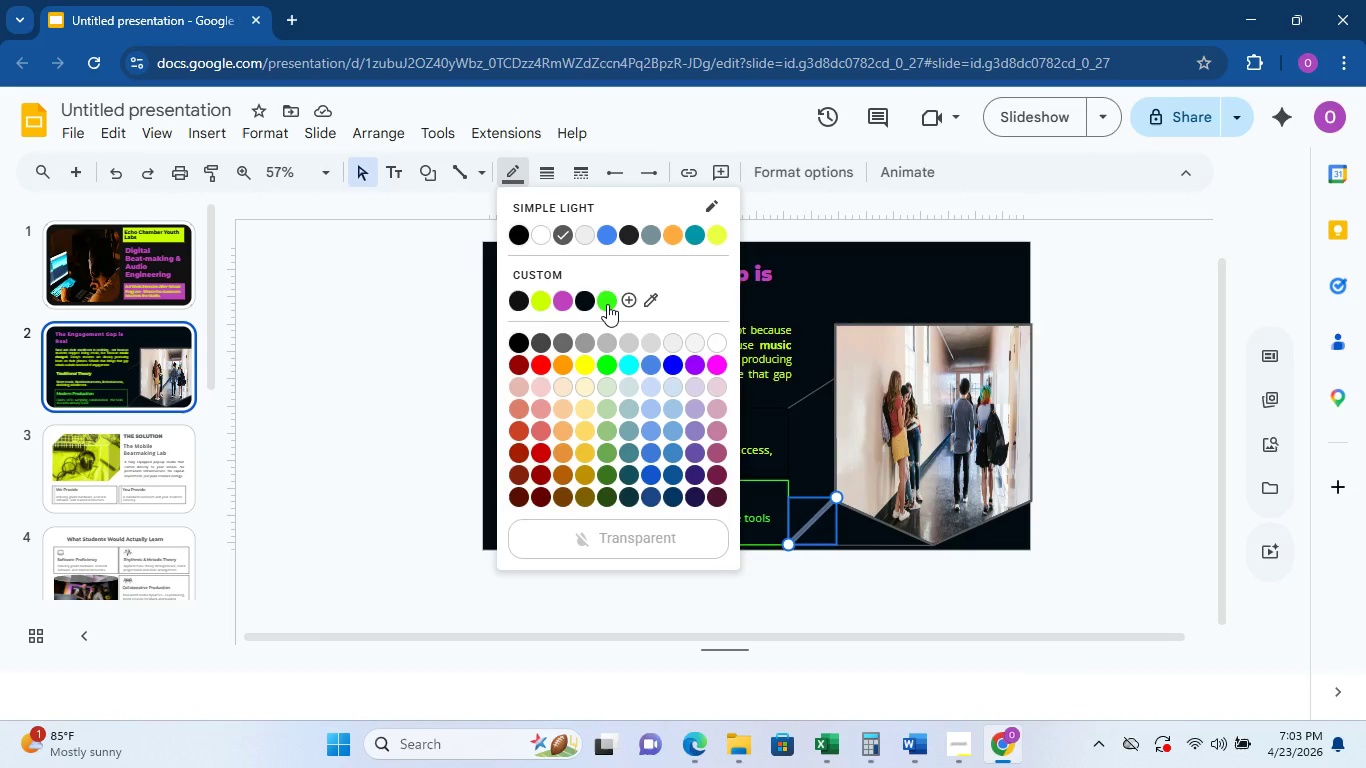 
left_click([607, 304])
 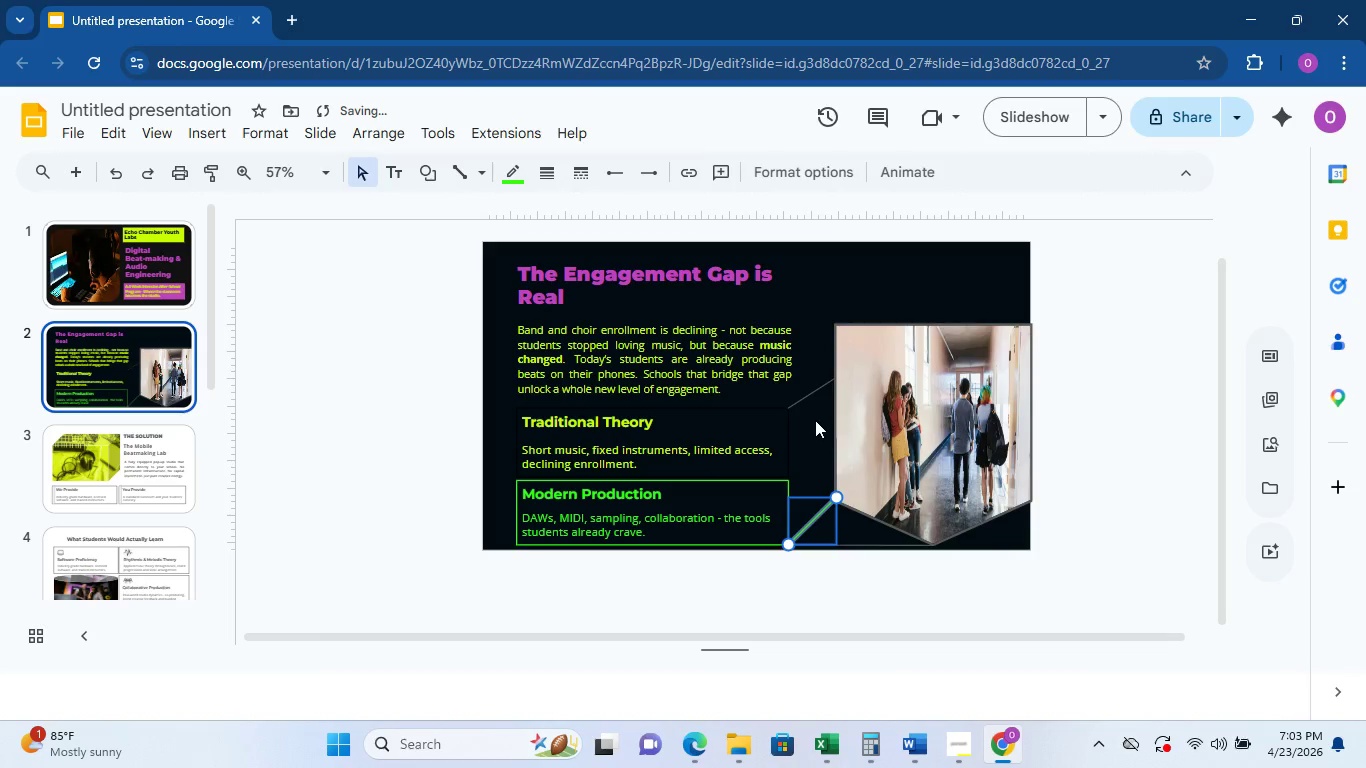 
left_click([815, 393])
 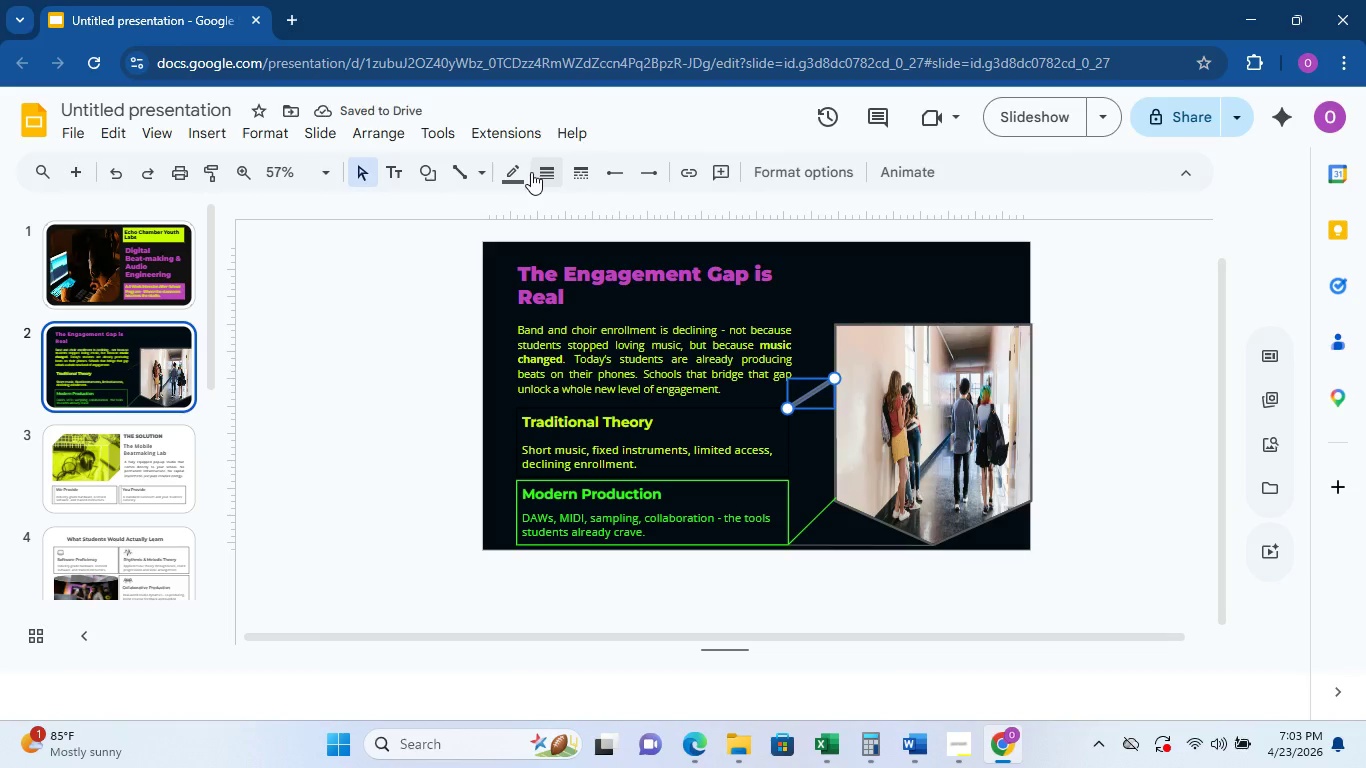 
left_click([524, 172])
 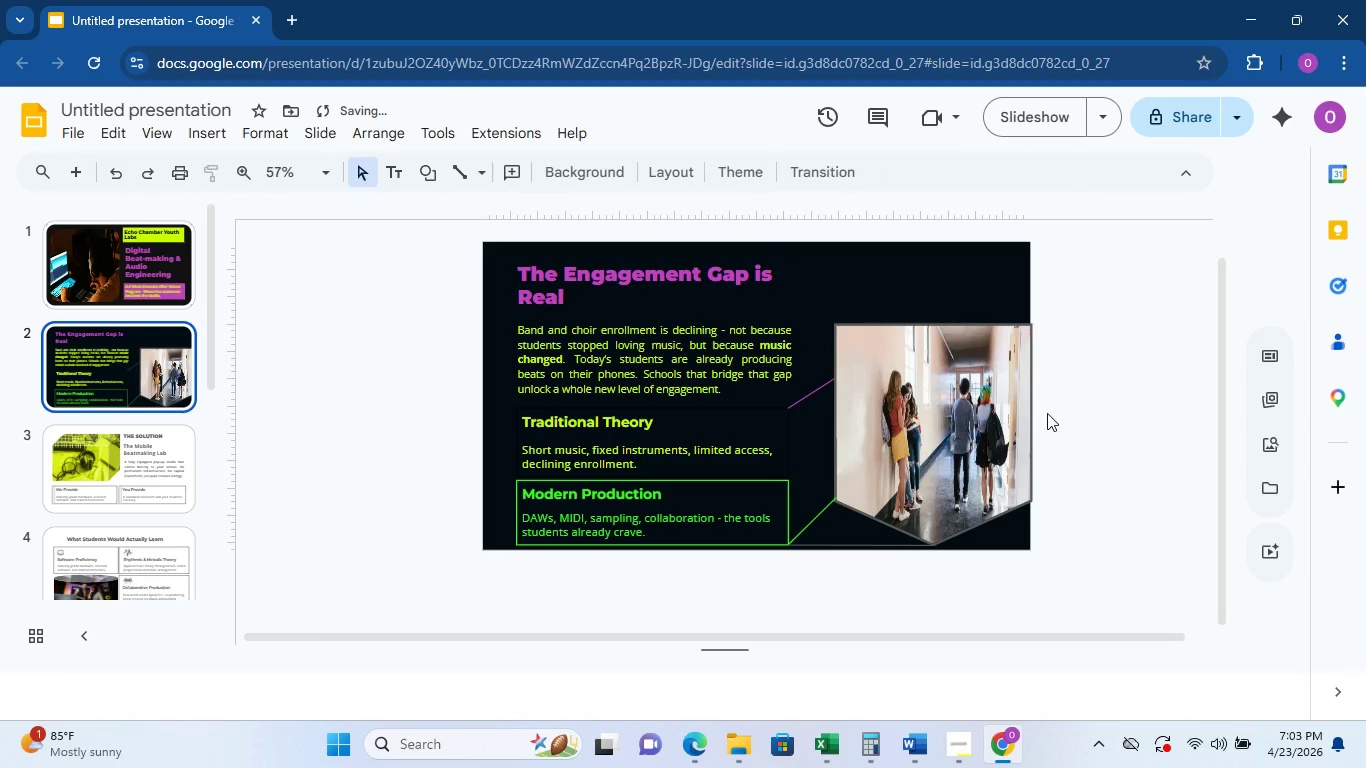 
left_click([789, 443])
 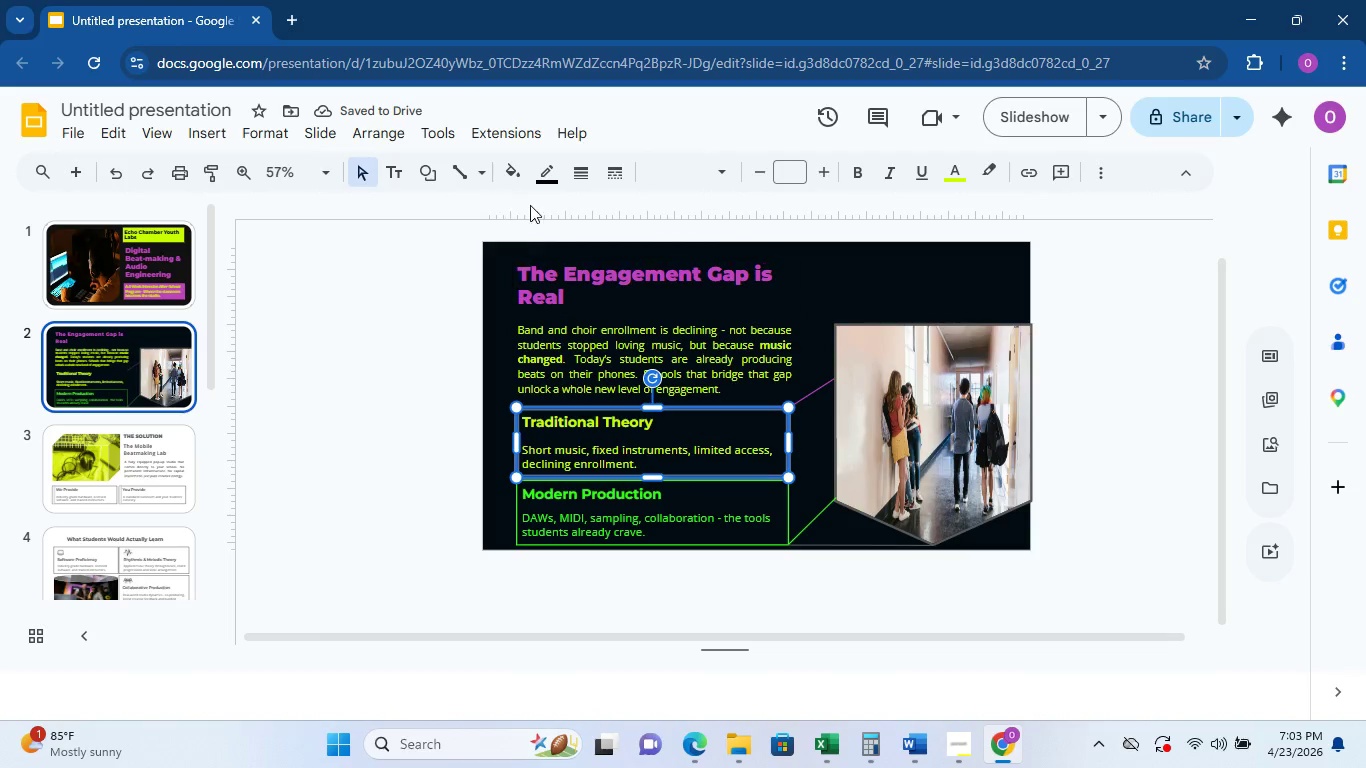 
left_click([540, 183])
 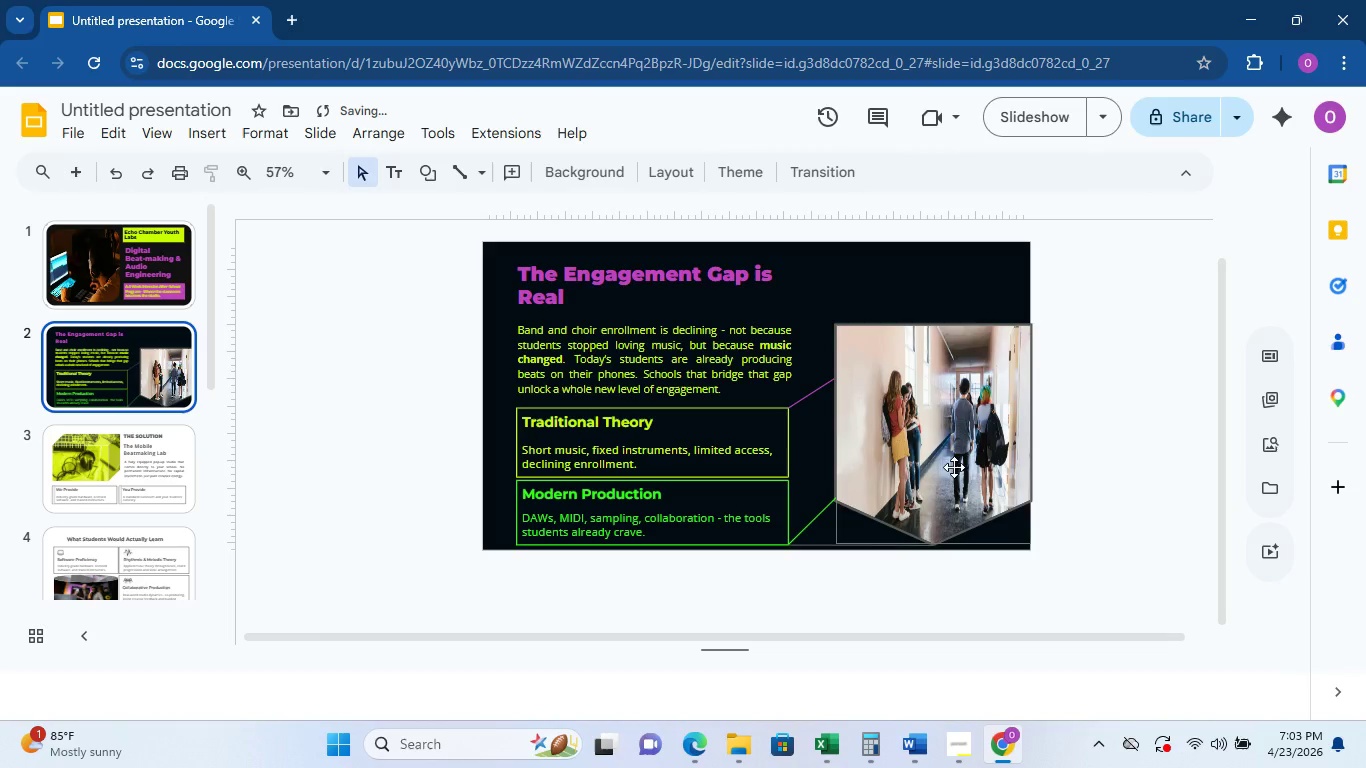 
wait(7.14)
 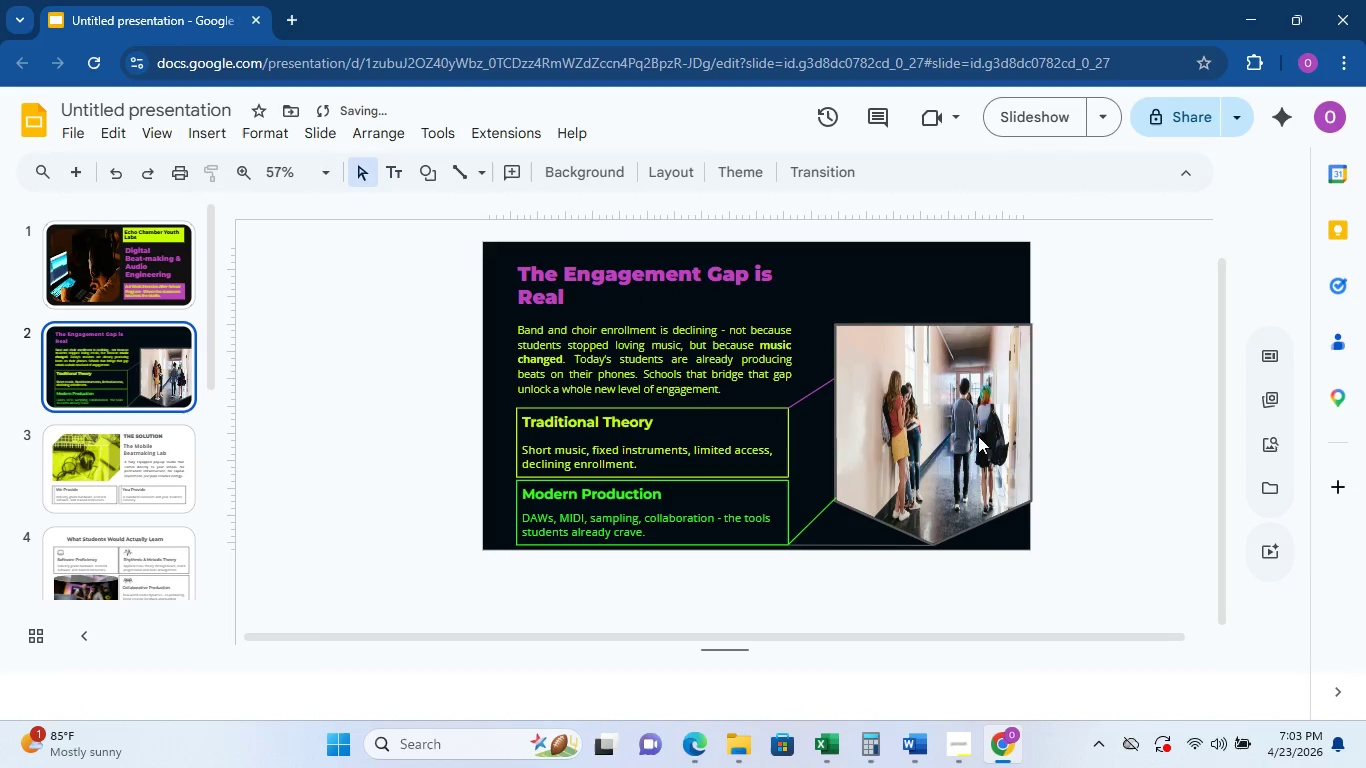 
left_click([891, 526])
 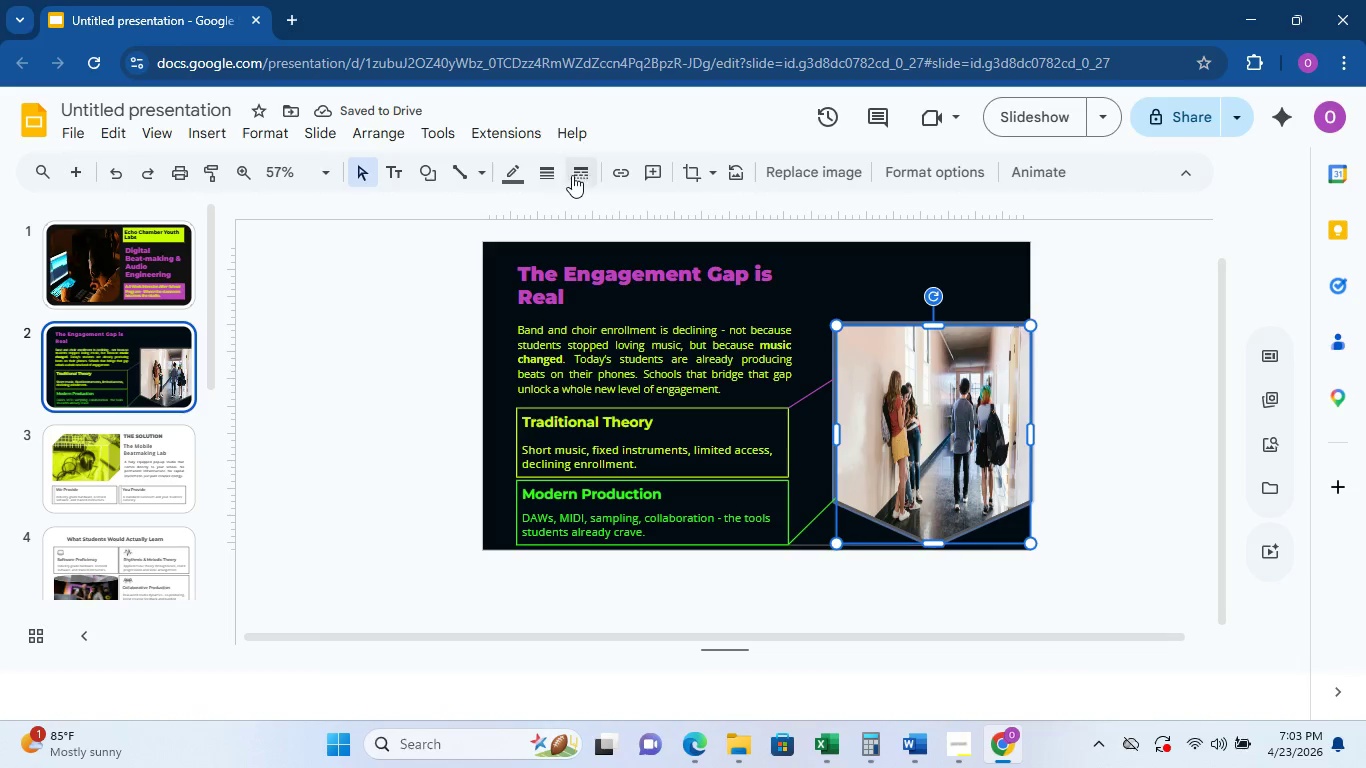 
left_click([517, 182])
 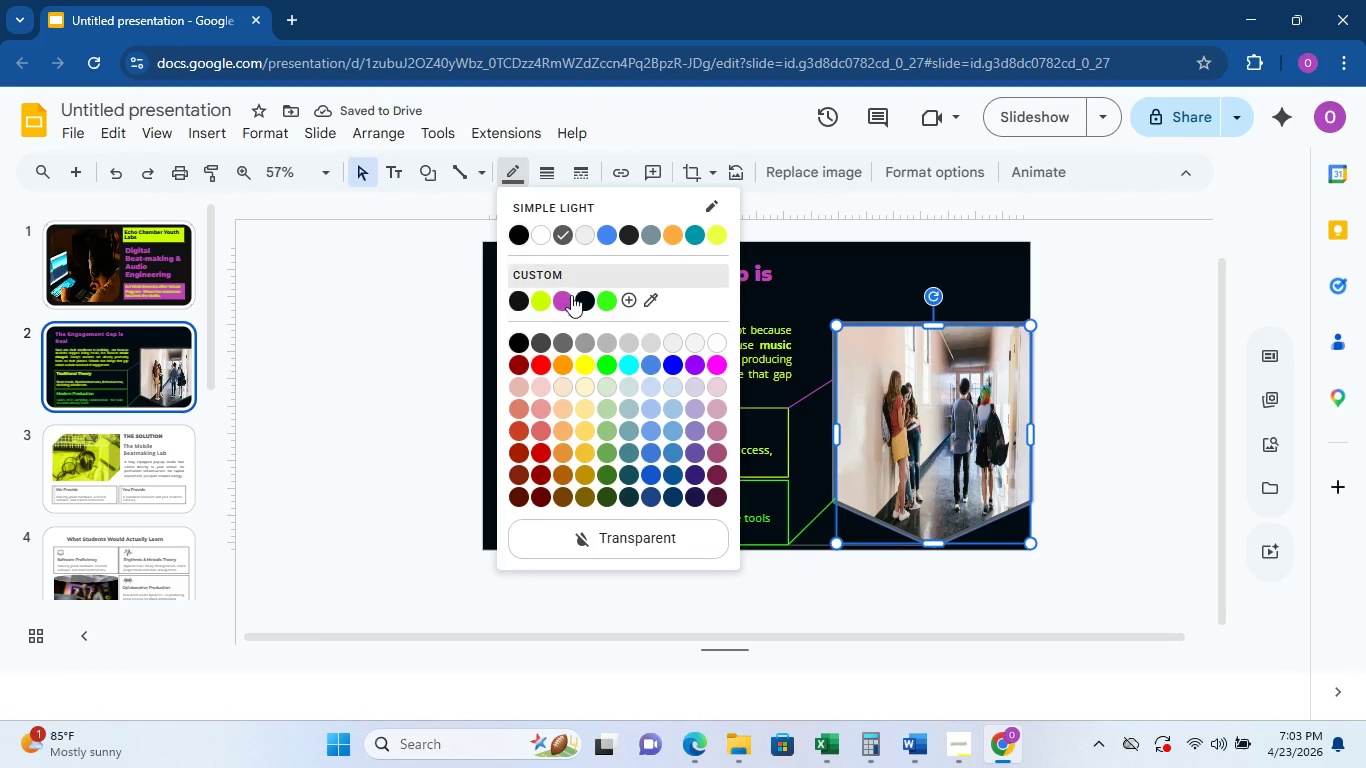 
left_click([572, 296])
 